 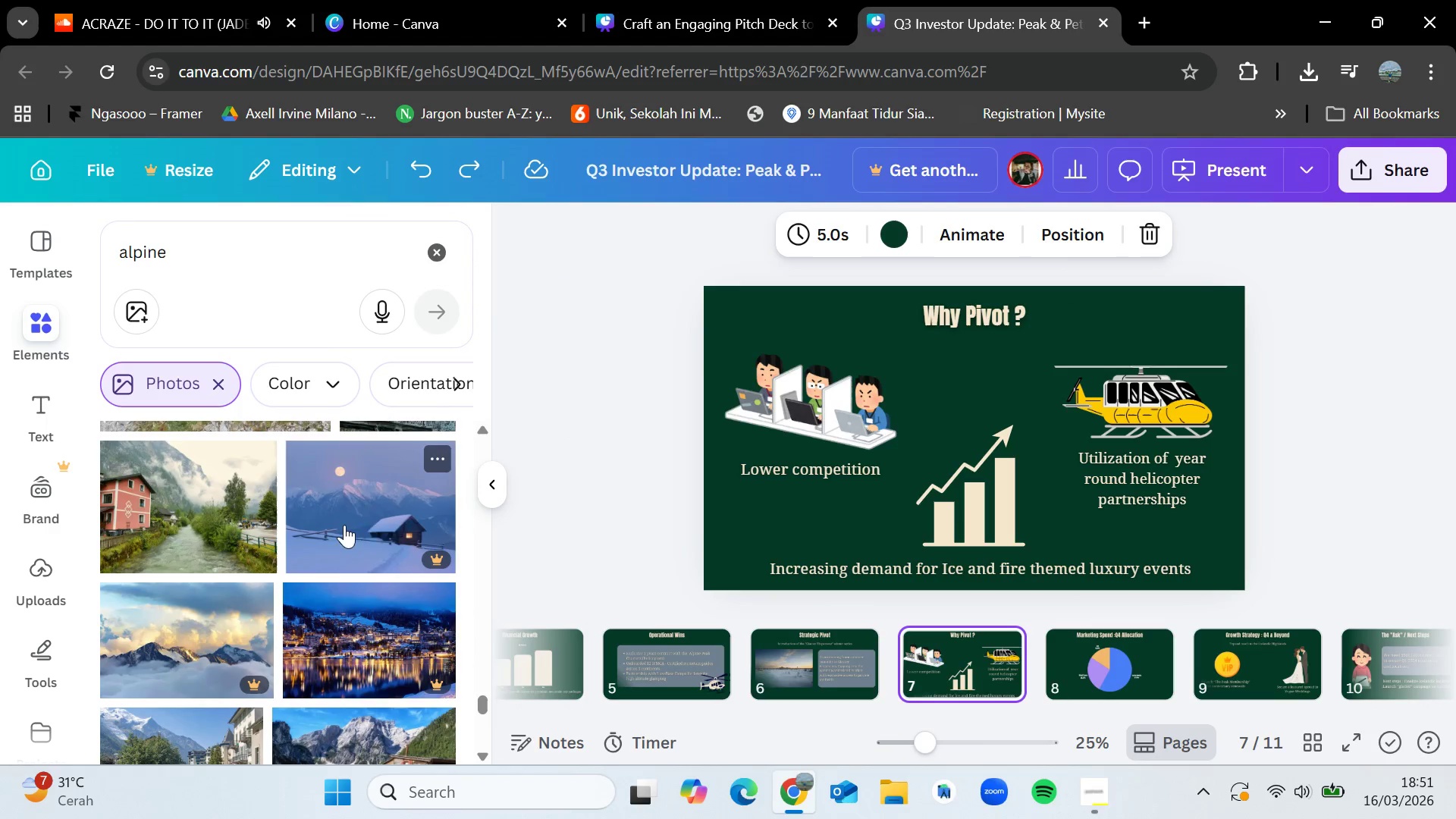 
scroll: coordinate [281, 573], scroll_direction: down, amount: 6.0
 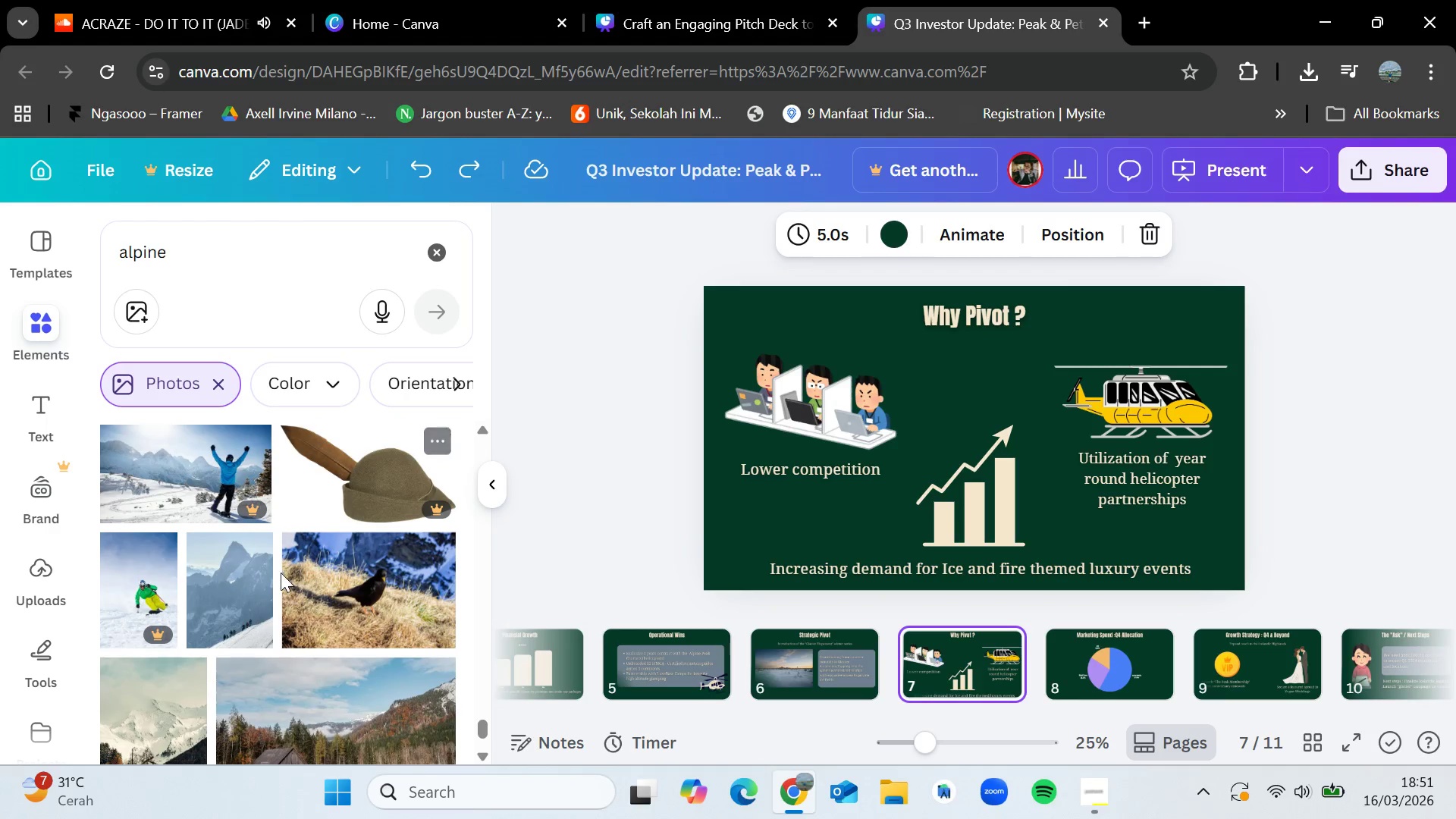 
scroll: coordinate [281, 573], scroll_direction: up, amount: 12.0
 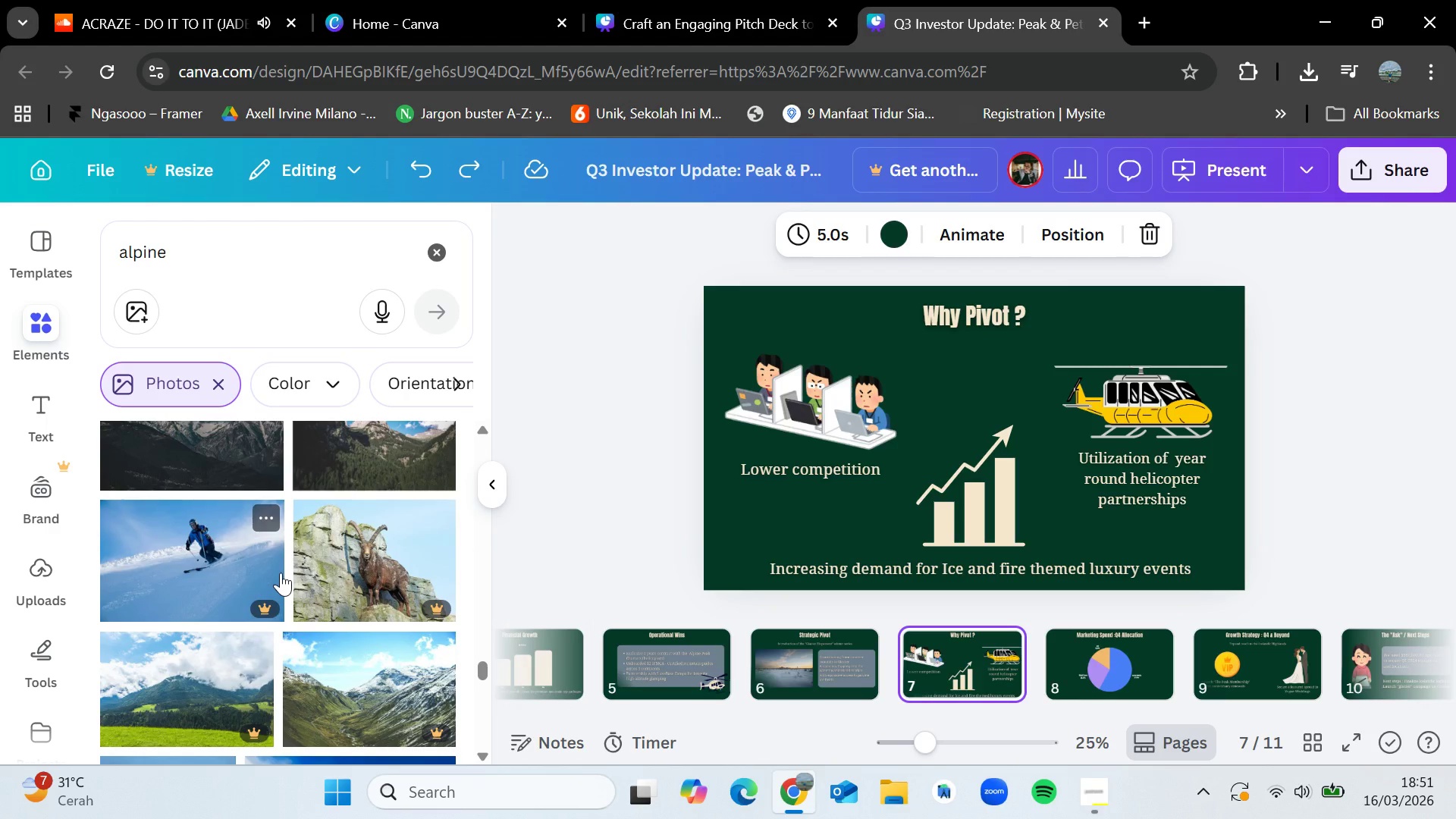 
wait(5.95)
 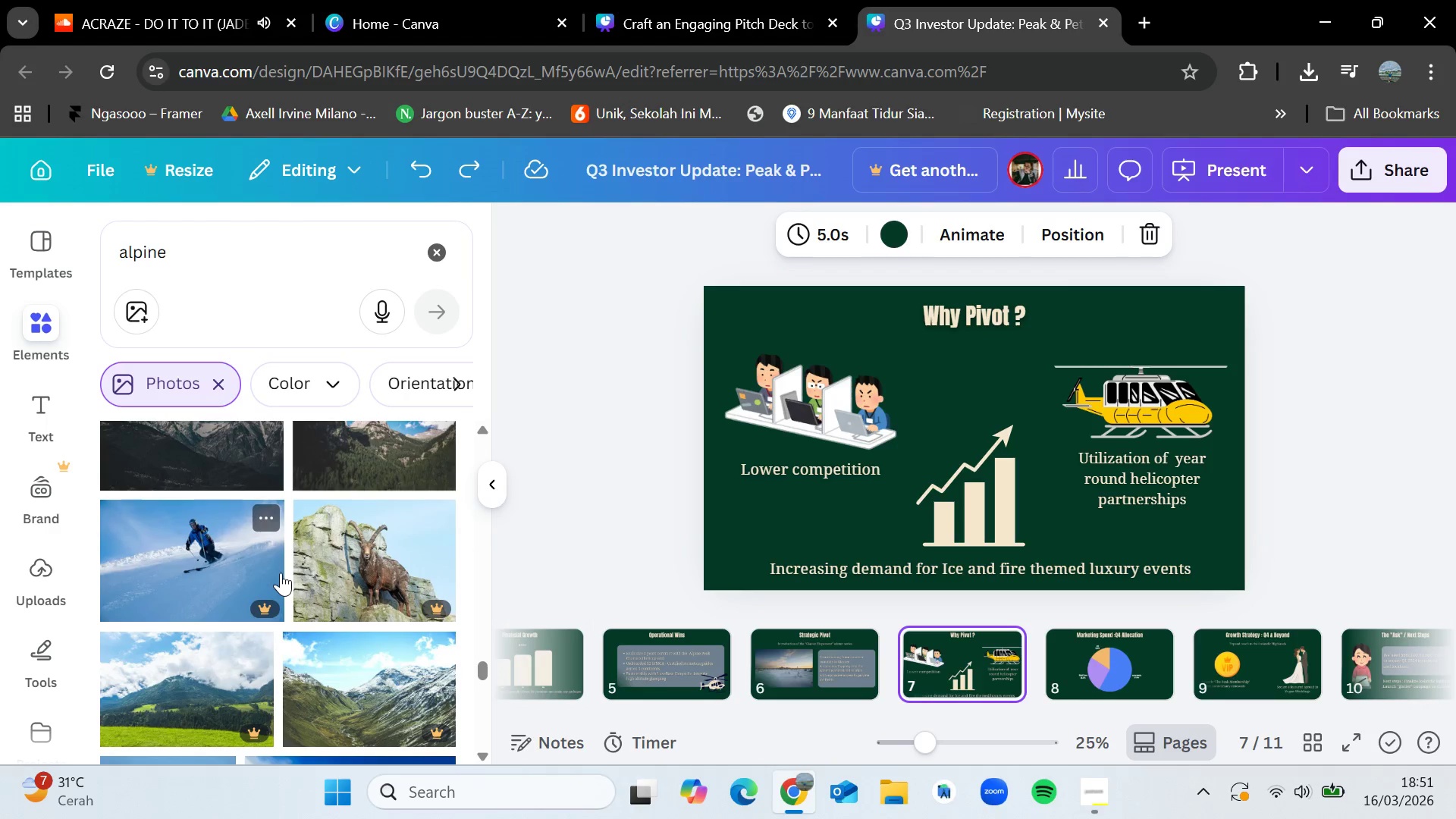 
scroll: coordinate [281, 573], scroll_direction: up, amount: 4.0
 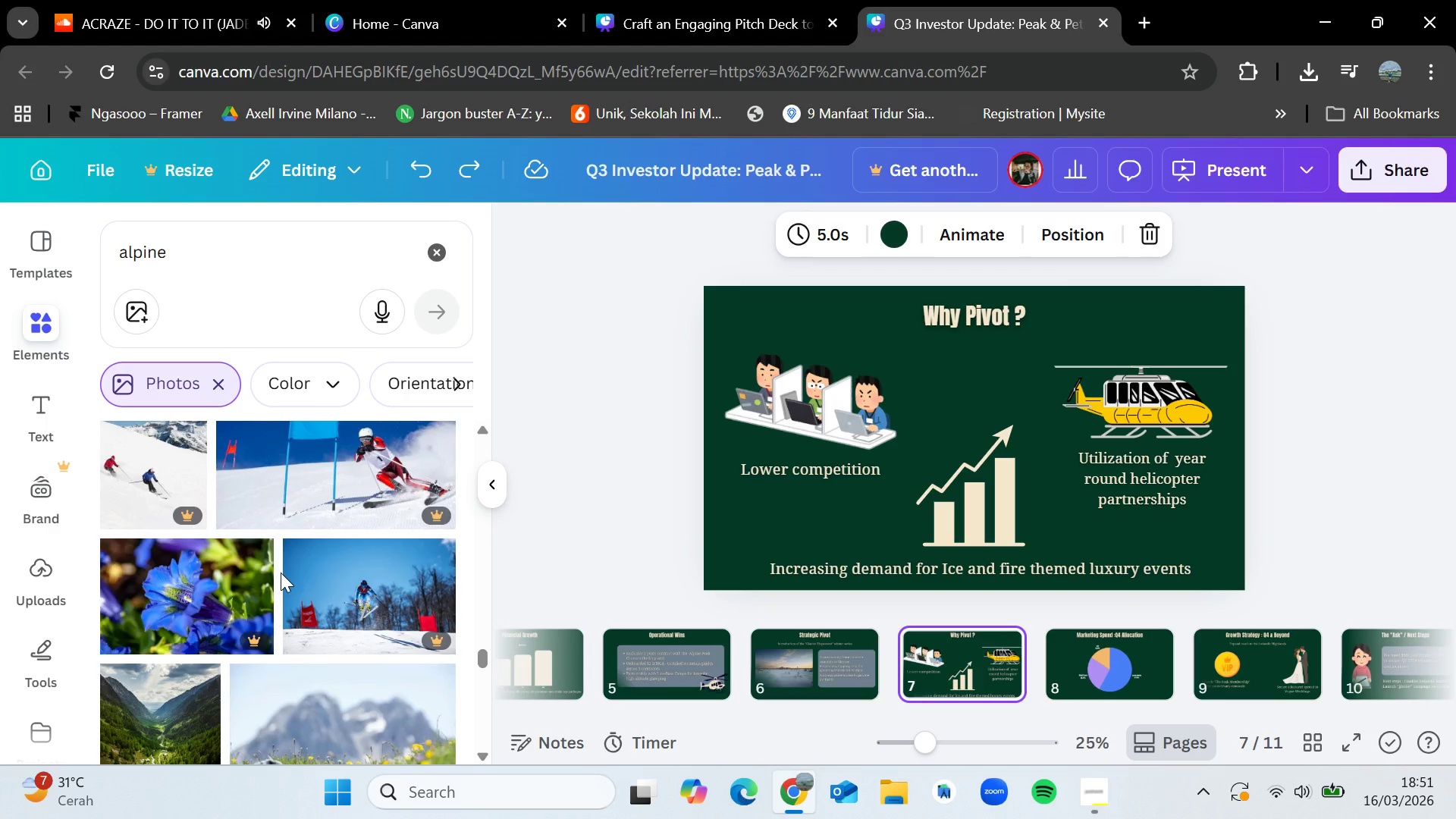 
wait(9.46)
 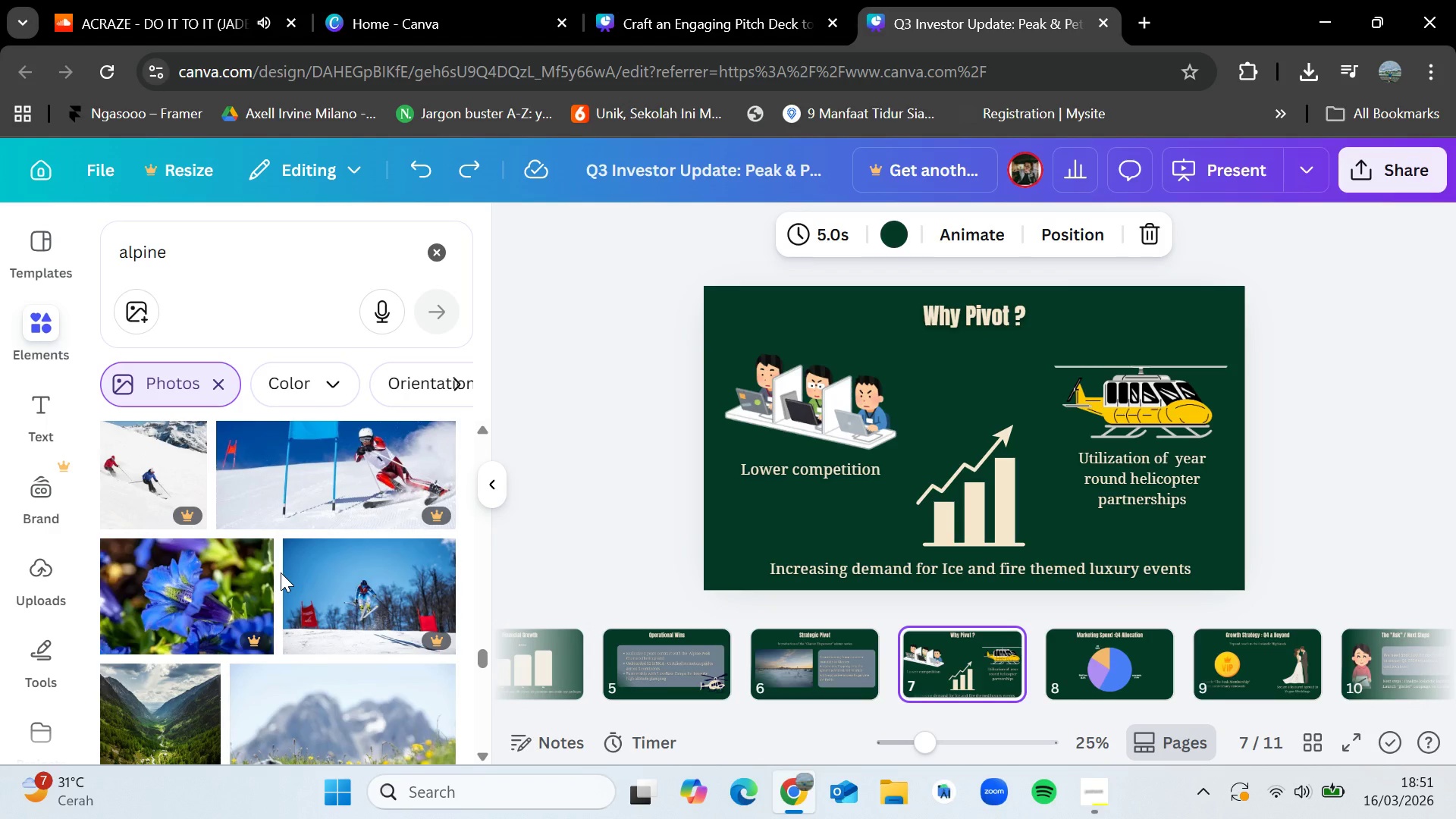 
scroll: coordinate [281, 573], scroll_direction: none, amount: 0.0
 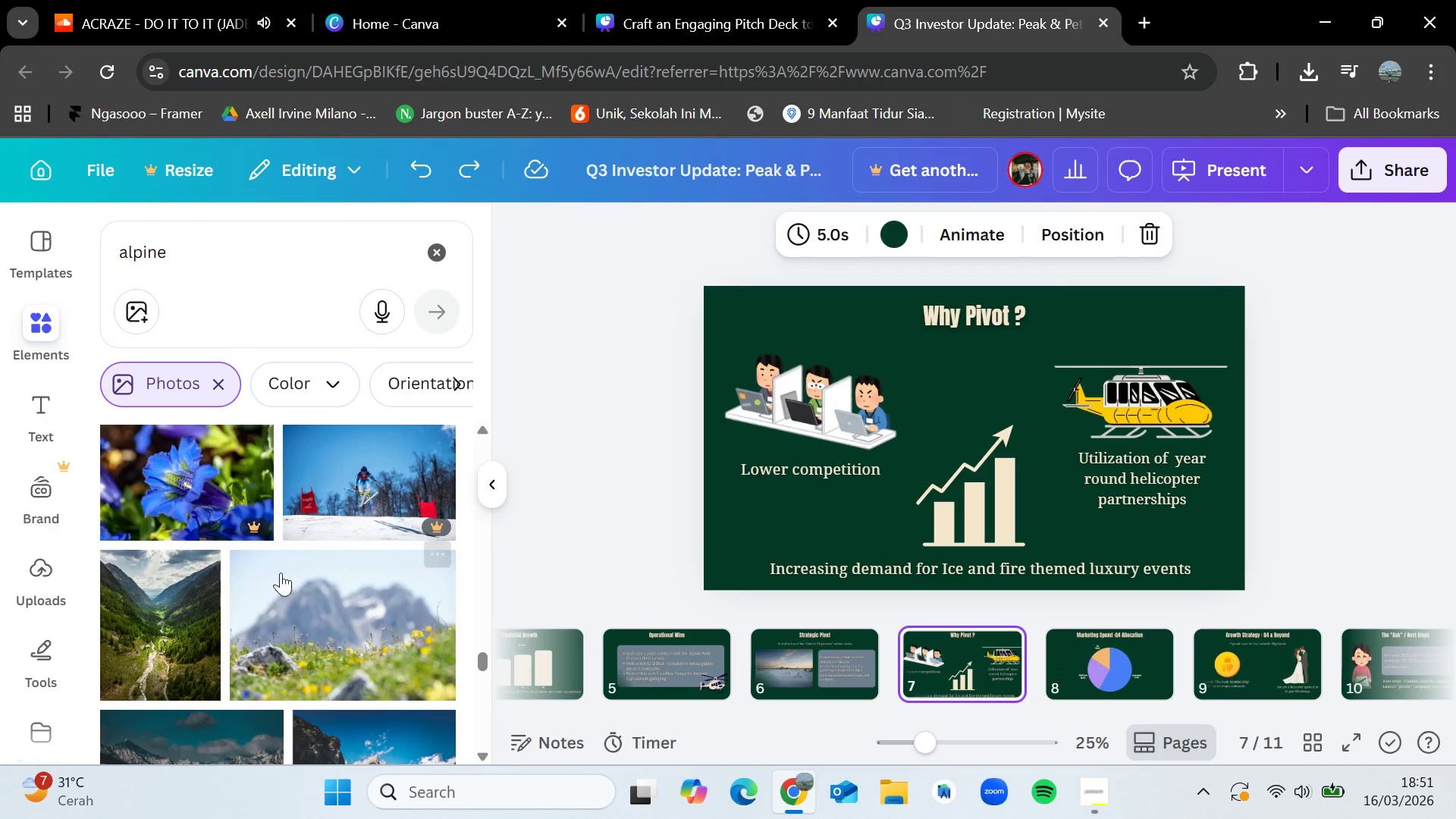 
scroll: coordinate [281, 573], scroll_direction: down, amount: 8.0
 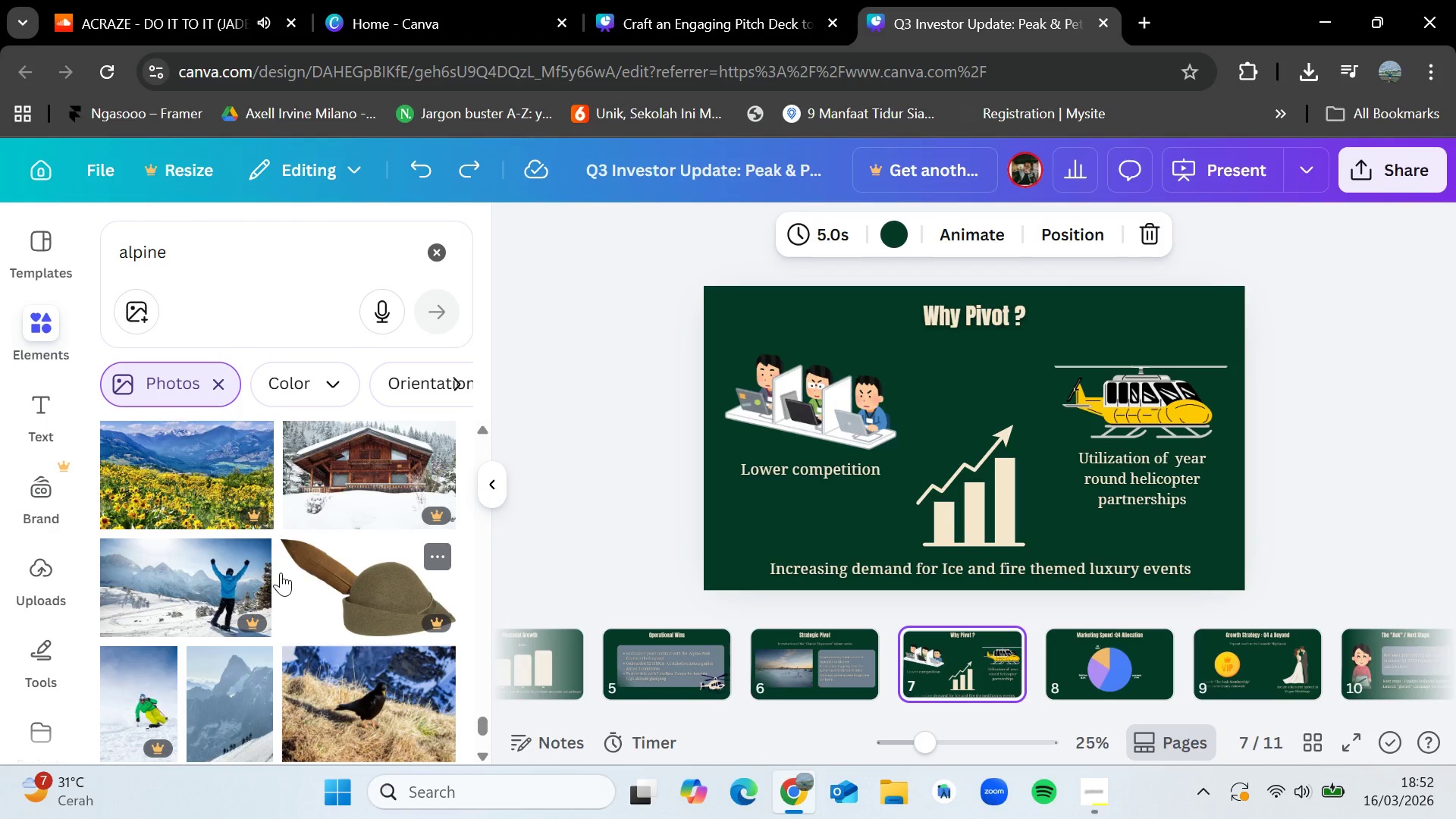 
wait(11.14)
 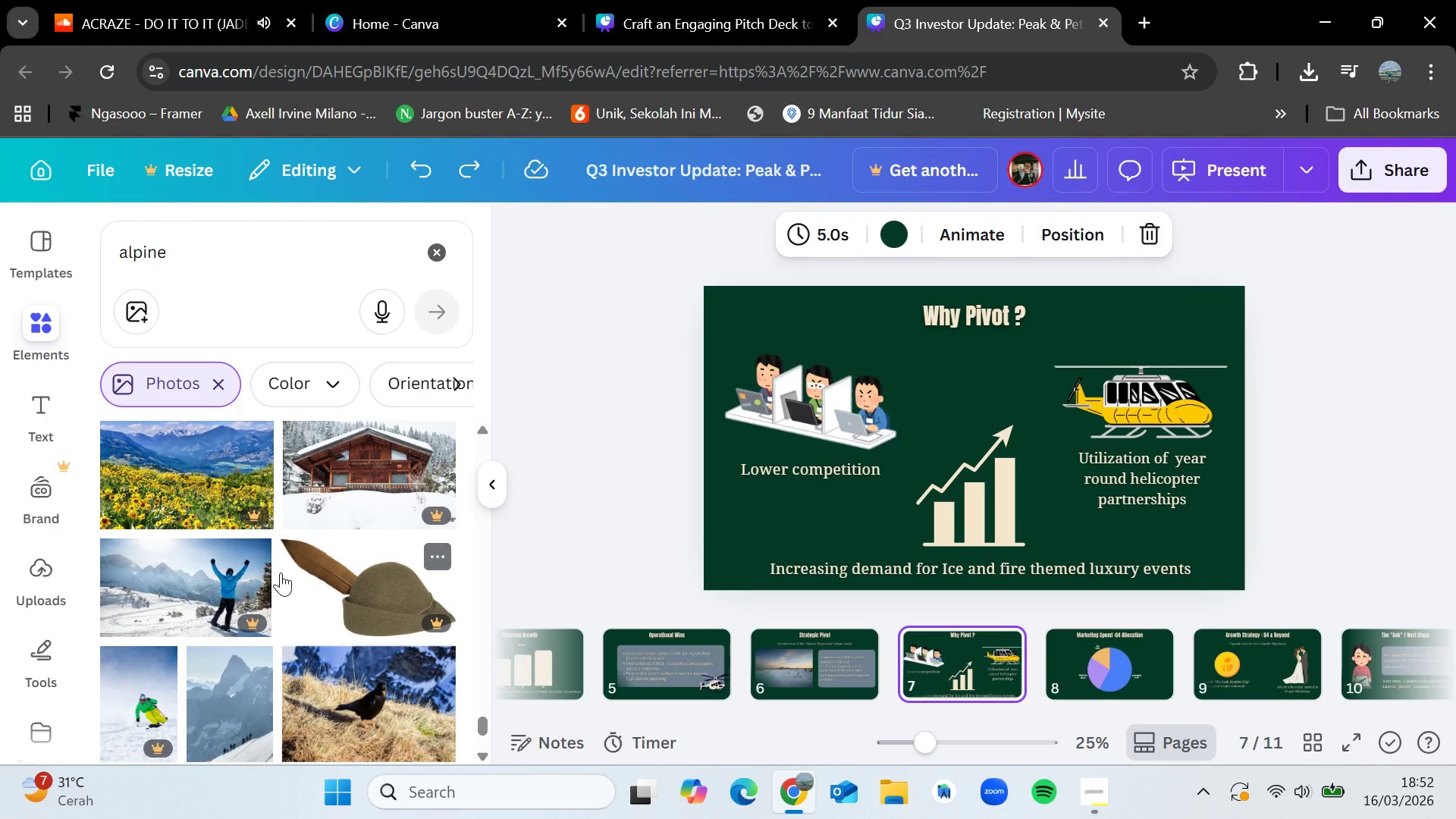 
scroll: coordinate [292, 556], scroll_direction: down, amount: 3.0
 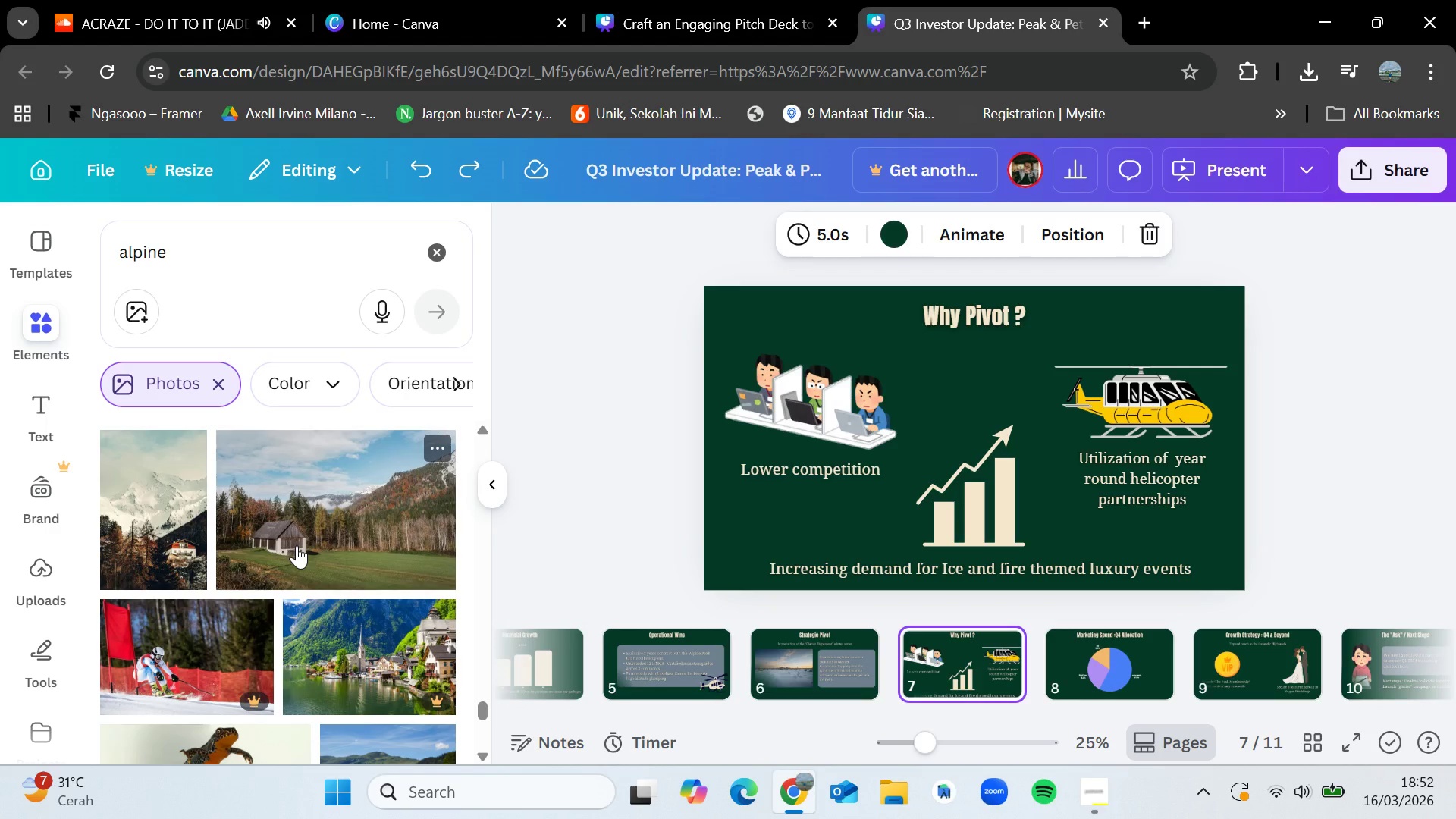 
wait(5.05)
 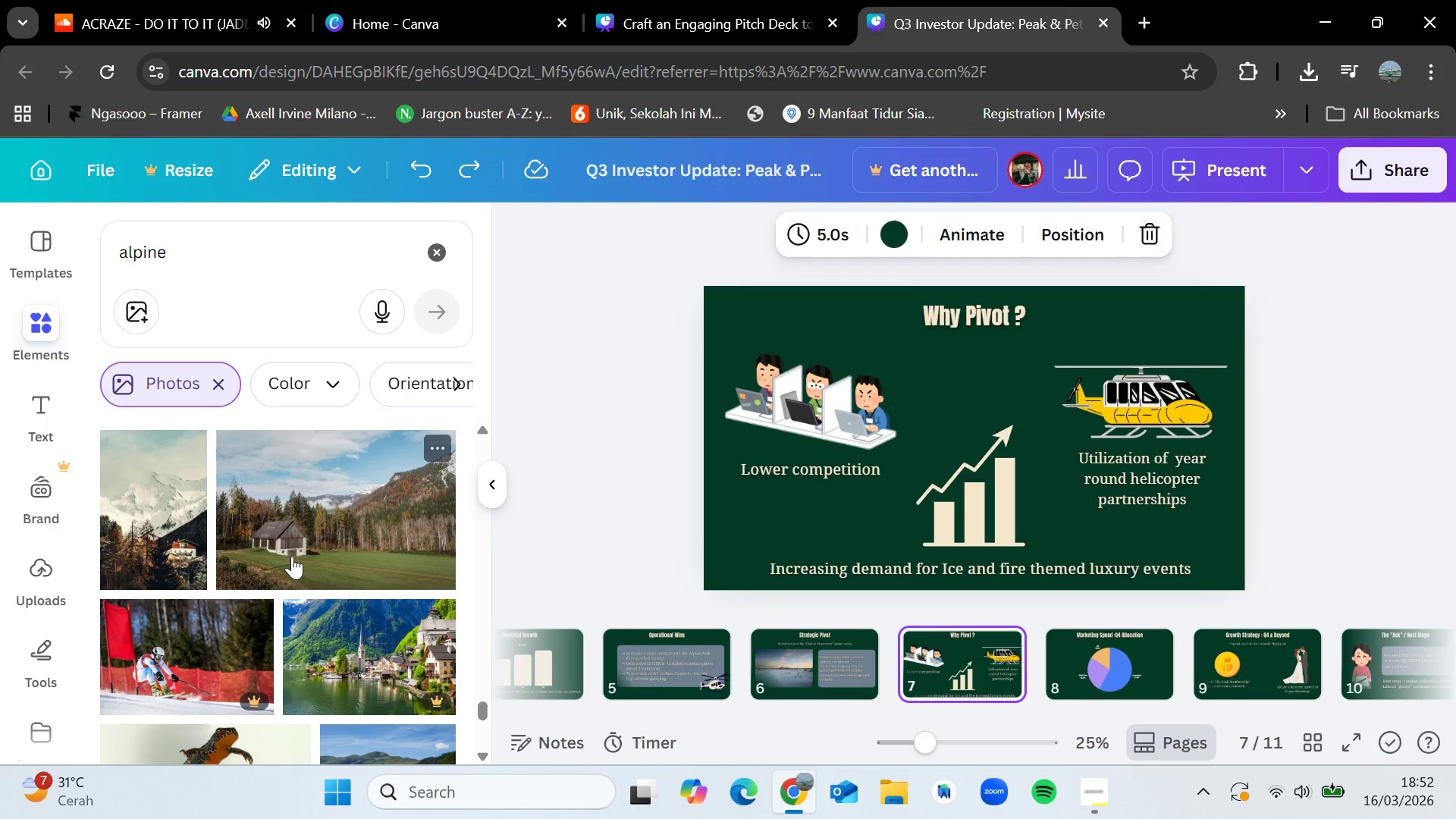 
scroll: coordinate [297, 545], scroll_direction: down, amount: 1.0
 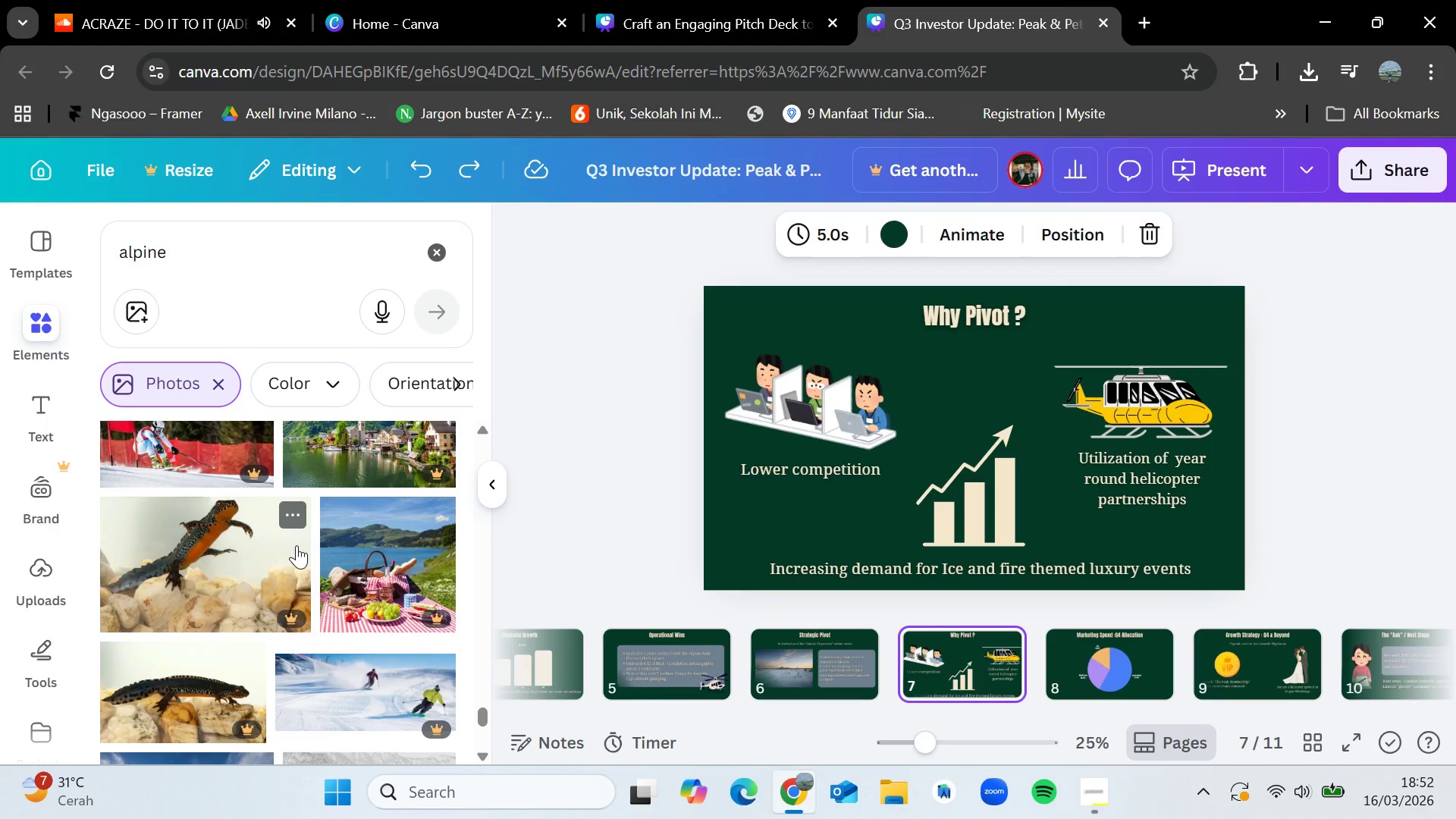 
hold_key(key=VolumeDown, duration=0.86)
 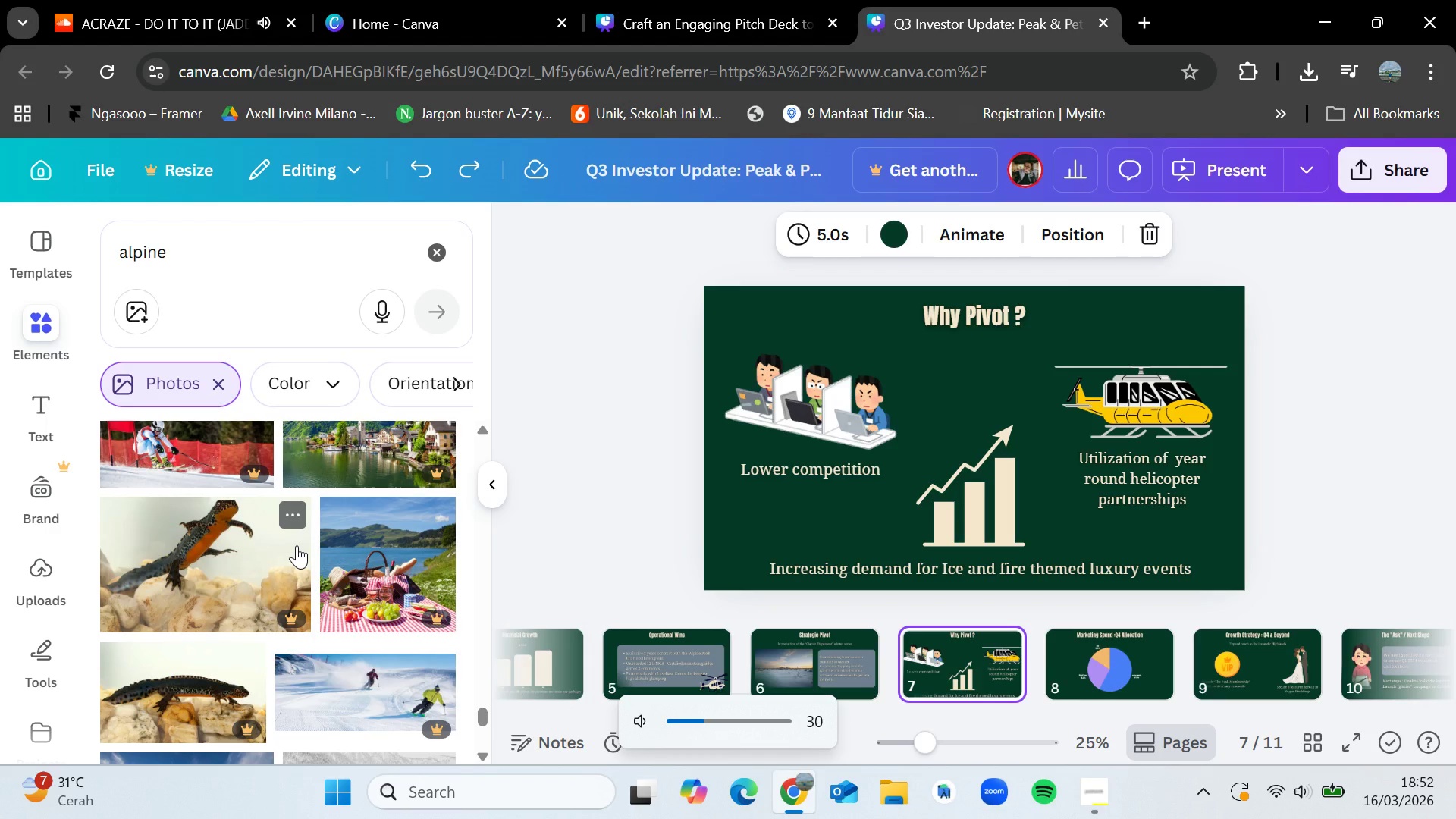 
key(Escape)
 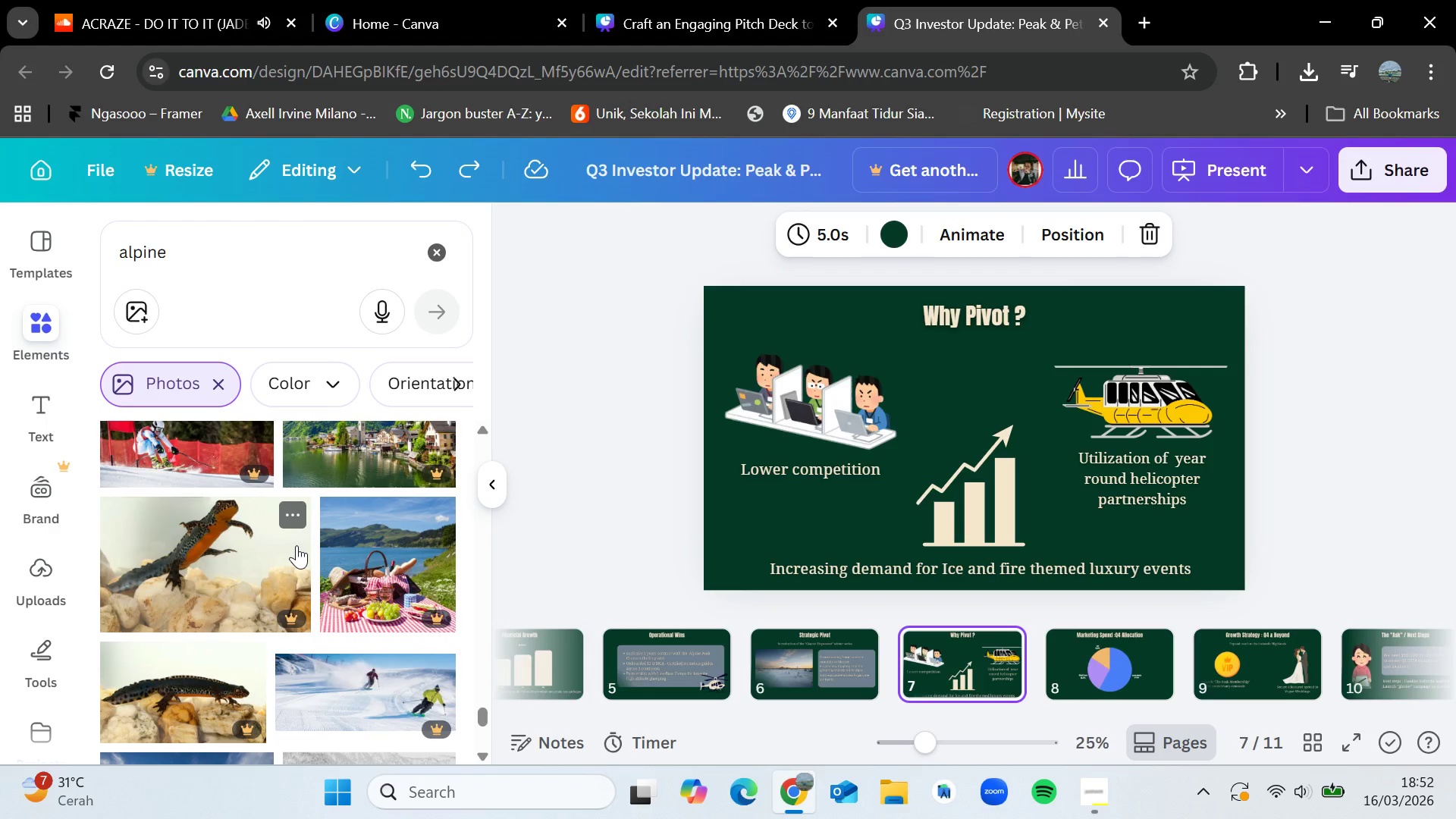 
key(VolumeDown)
 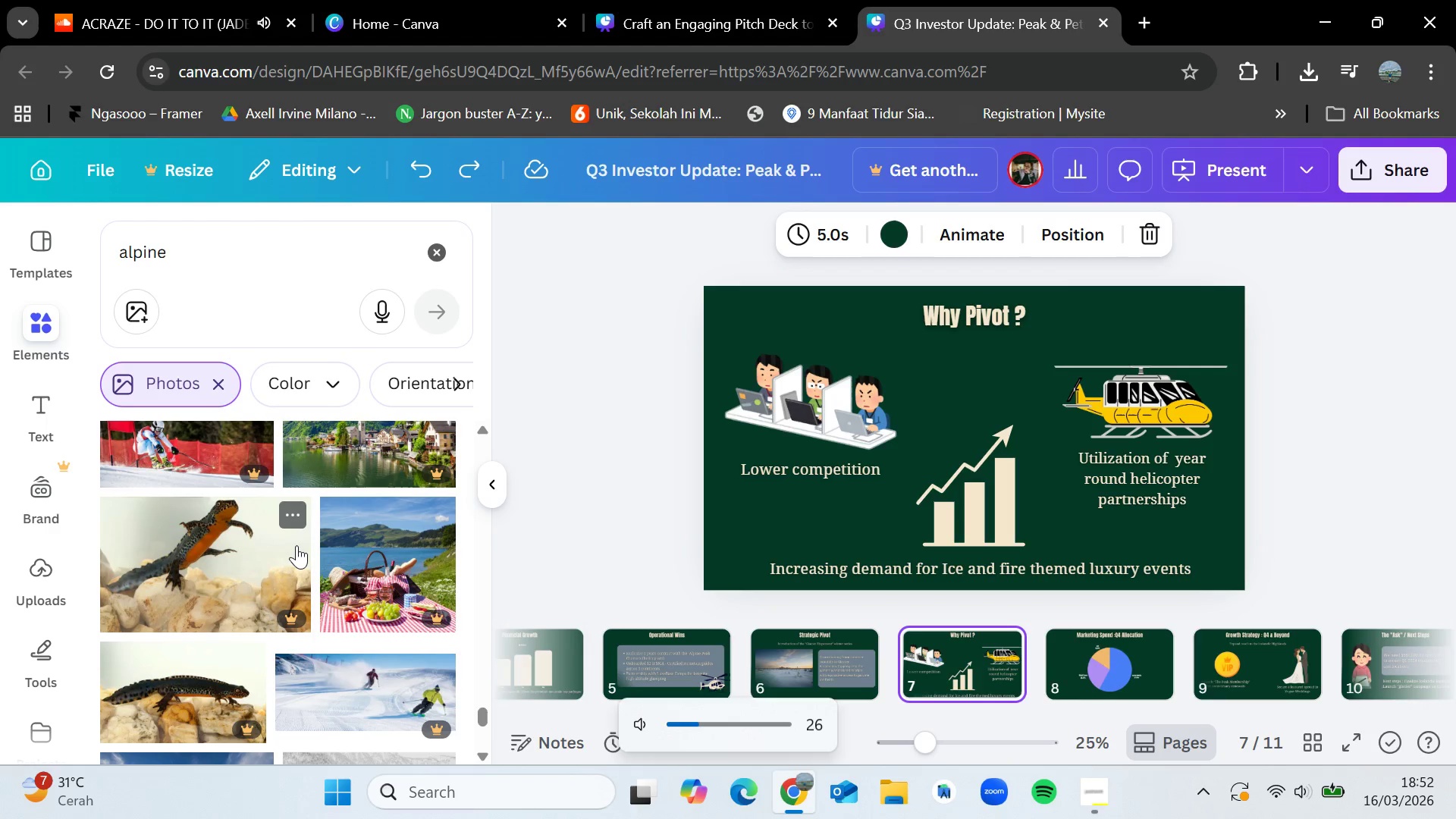 
key(VolumeDown)
 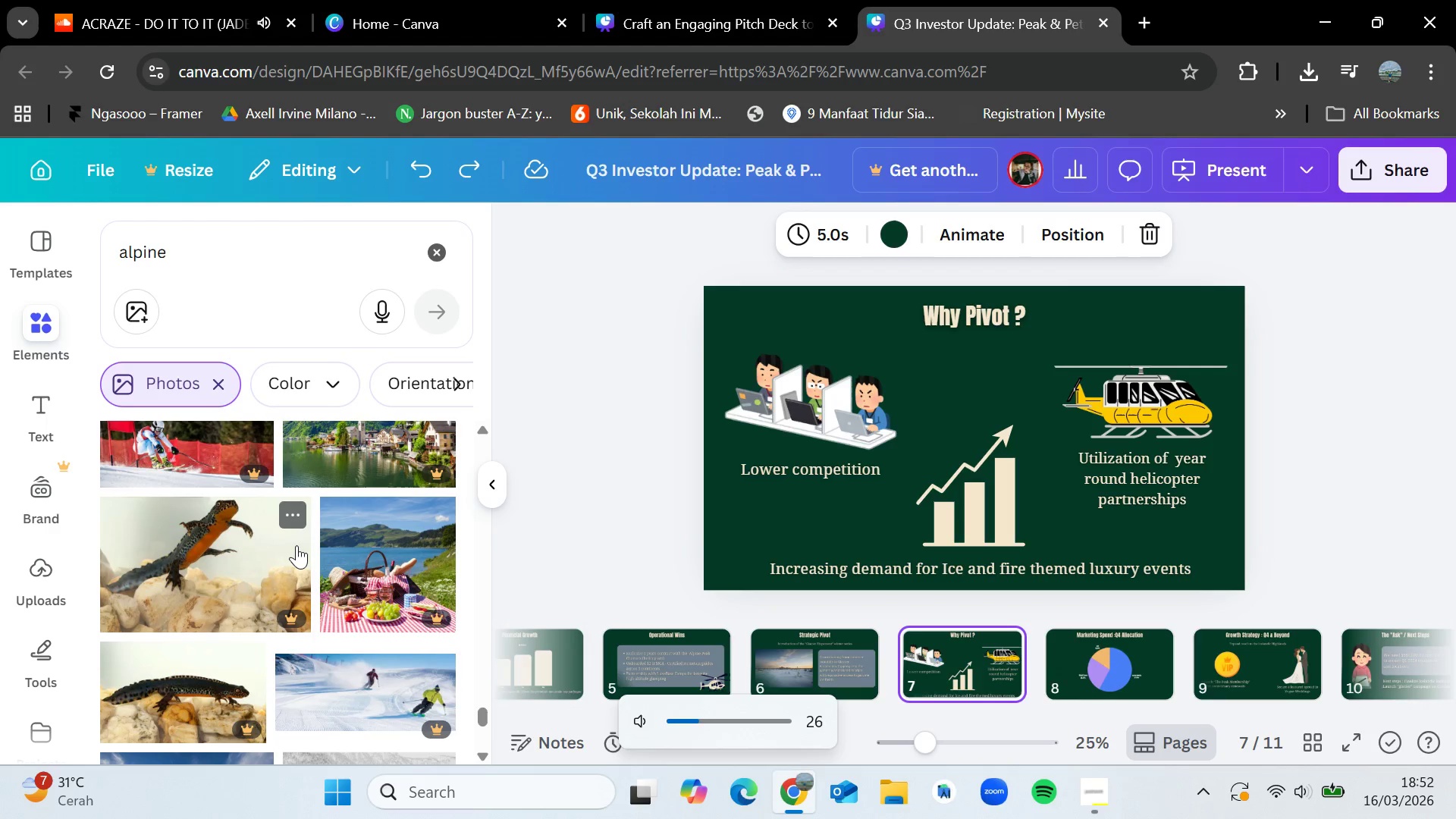 
key(VolumeDown)
 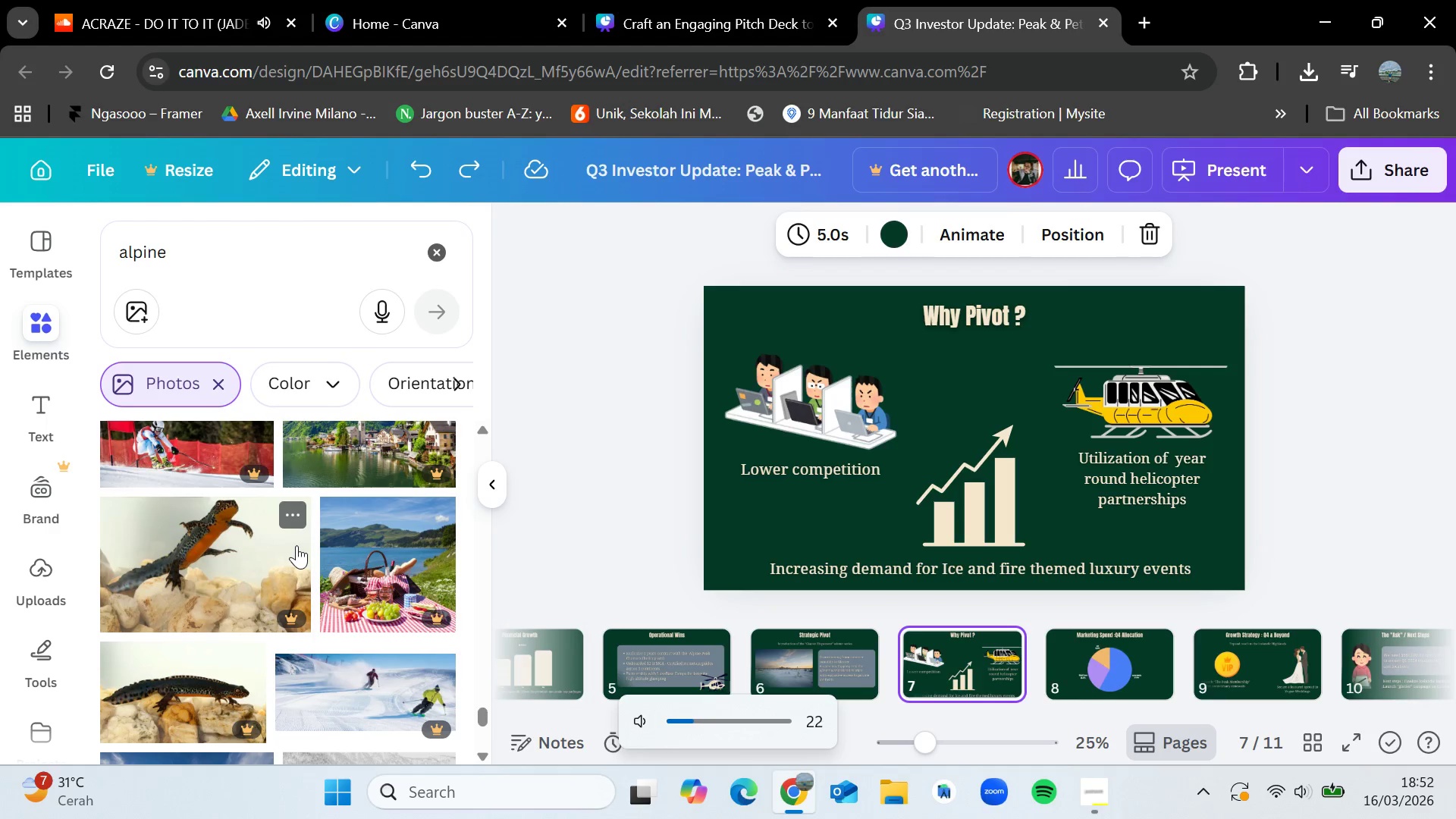 
key(VolumeDown)
 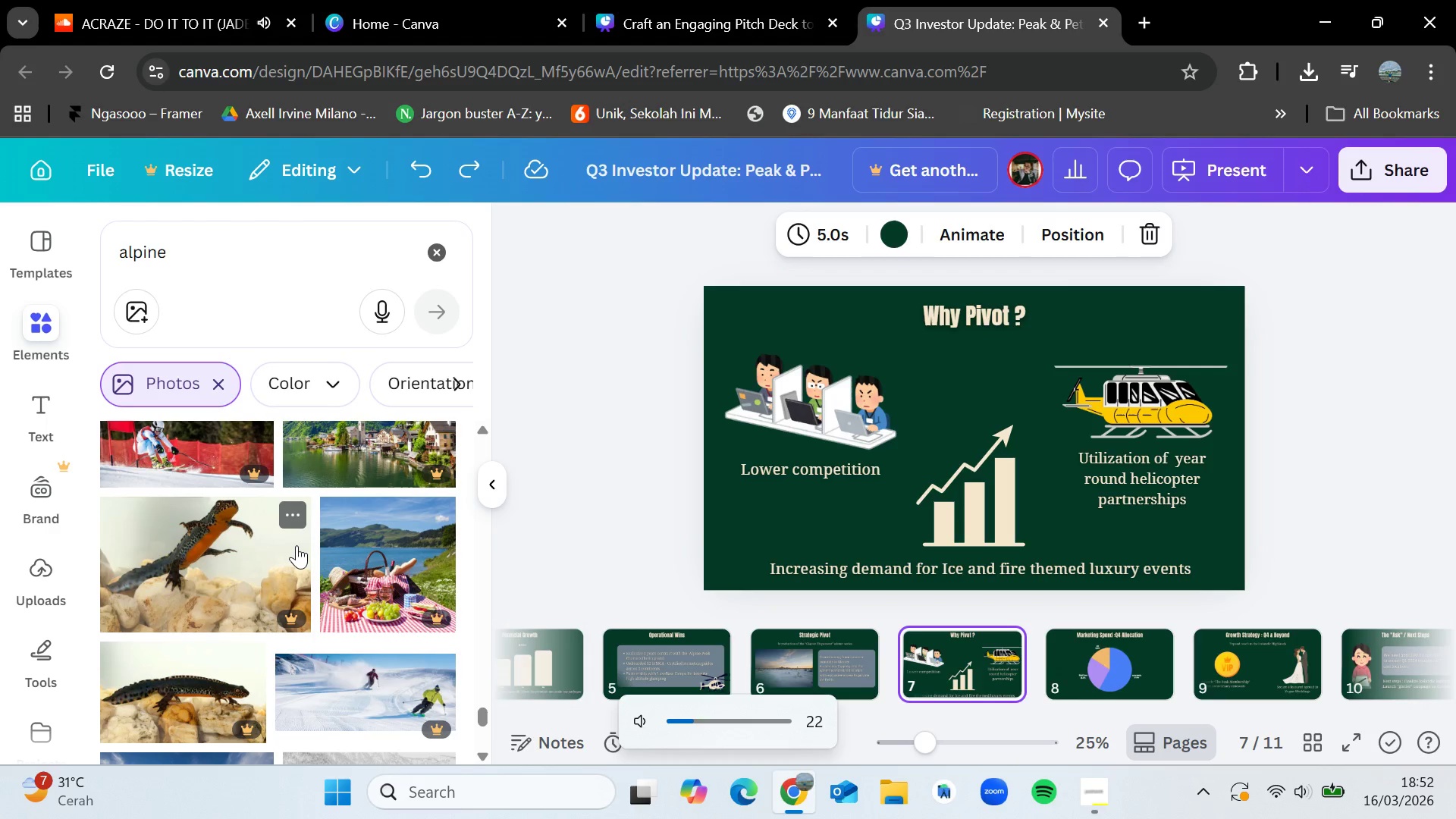 
key(VolumeDown)
 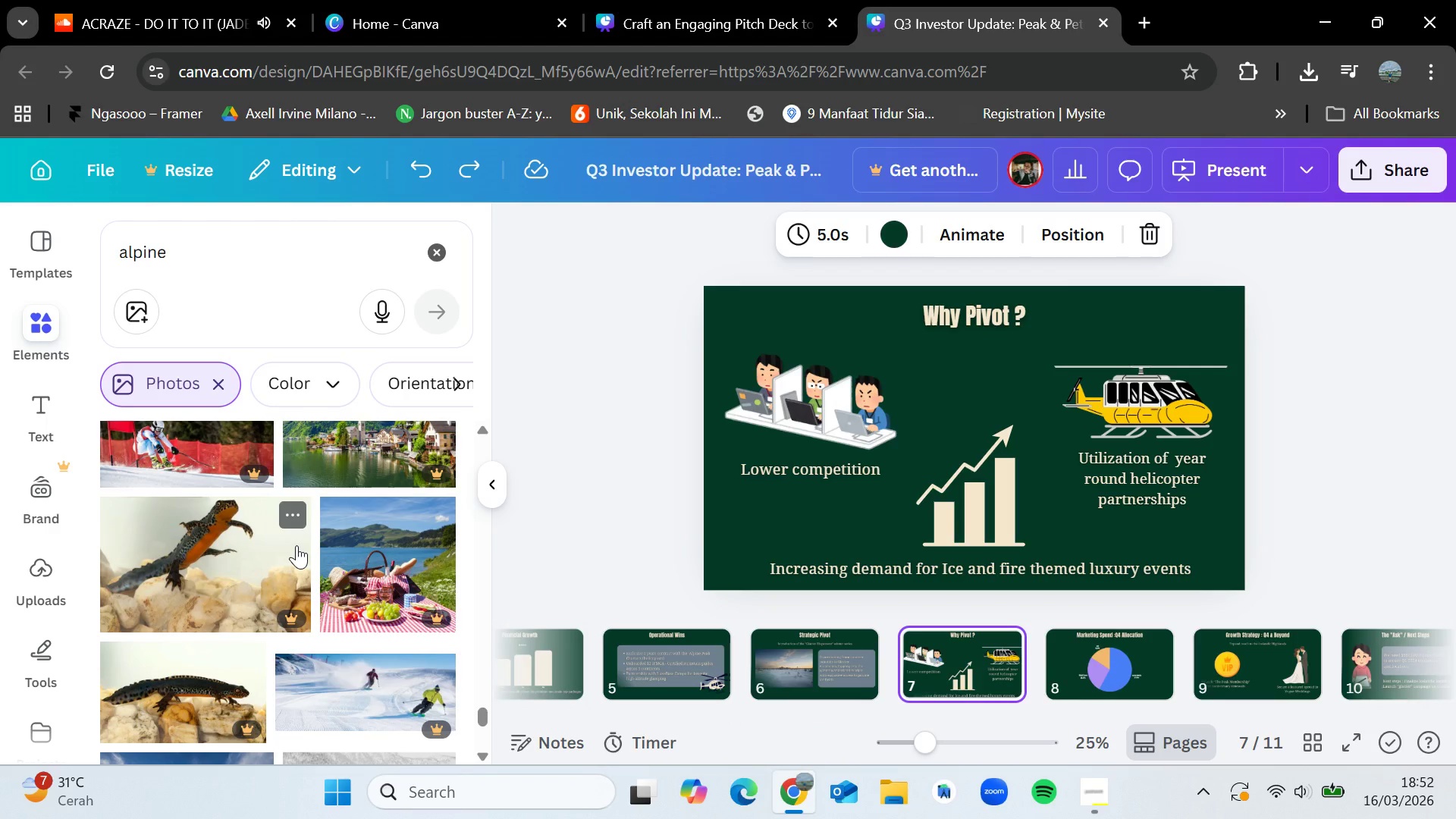 
wait(18.2)
 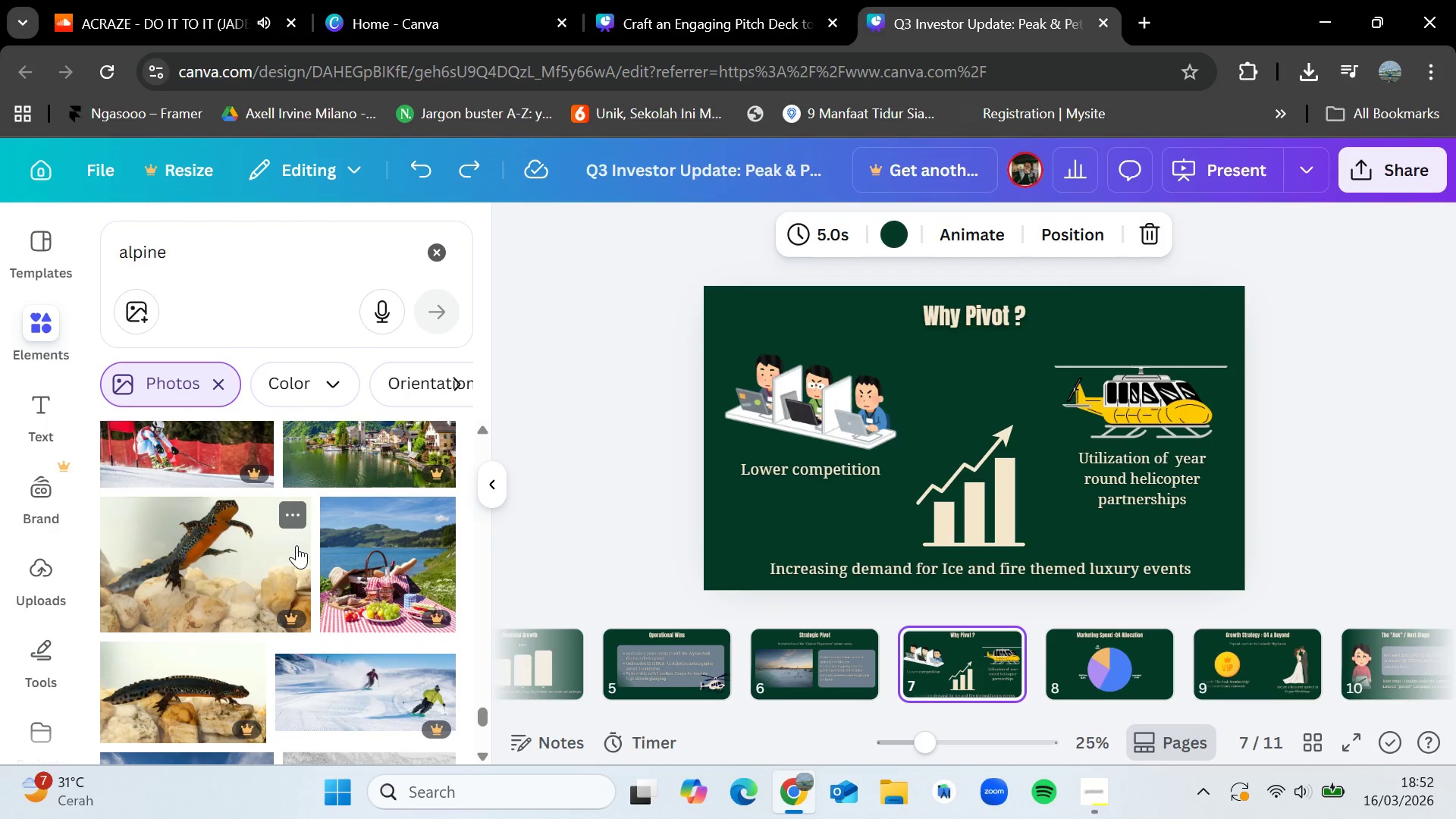 
scroll: coordinate [302, 530], scroll_direction: down, amount: 4.0
 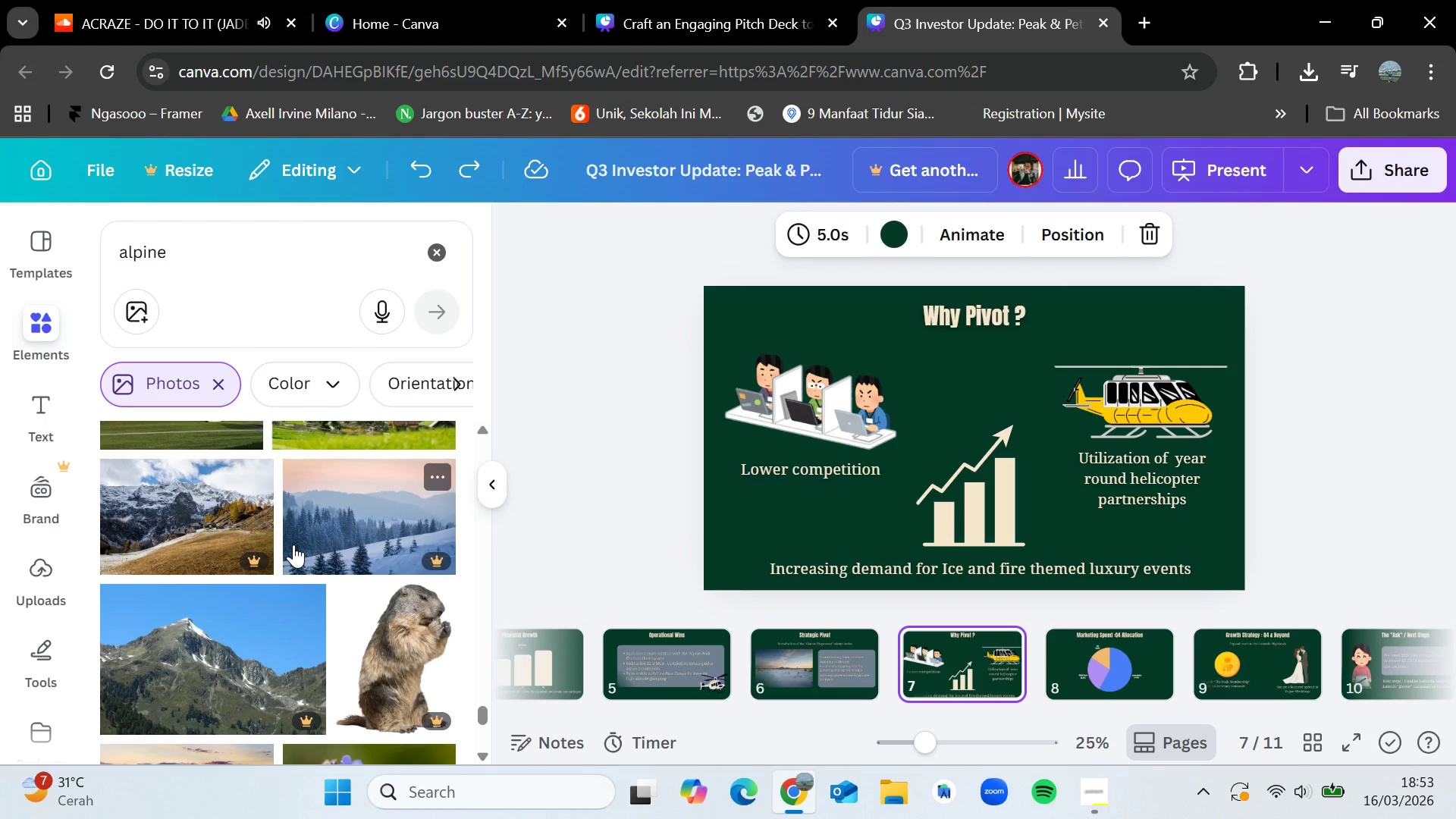 
wait(37.44)
 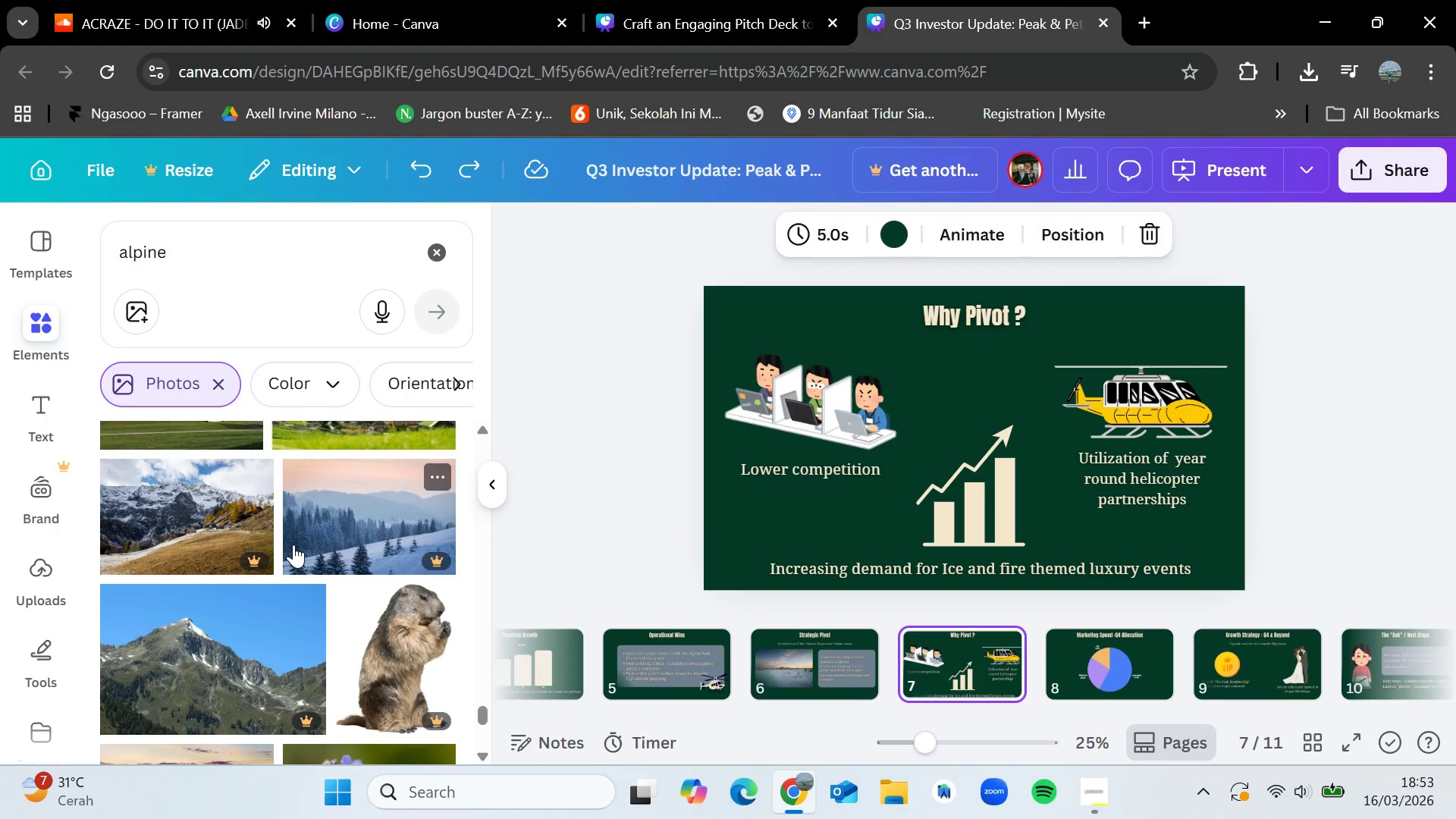 
scroll: coordinate [303, 563], scroll_direction: down, amount: 7.0
 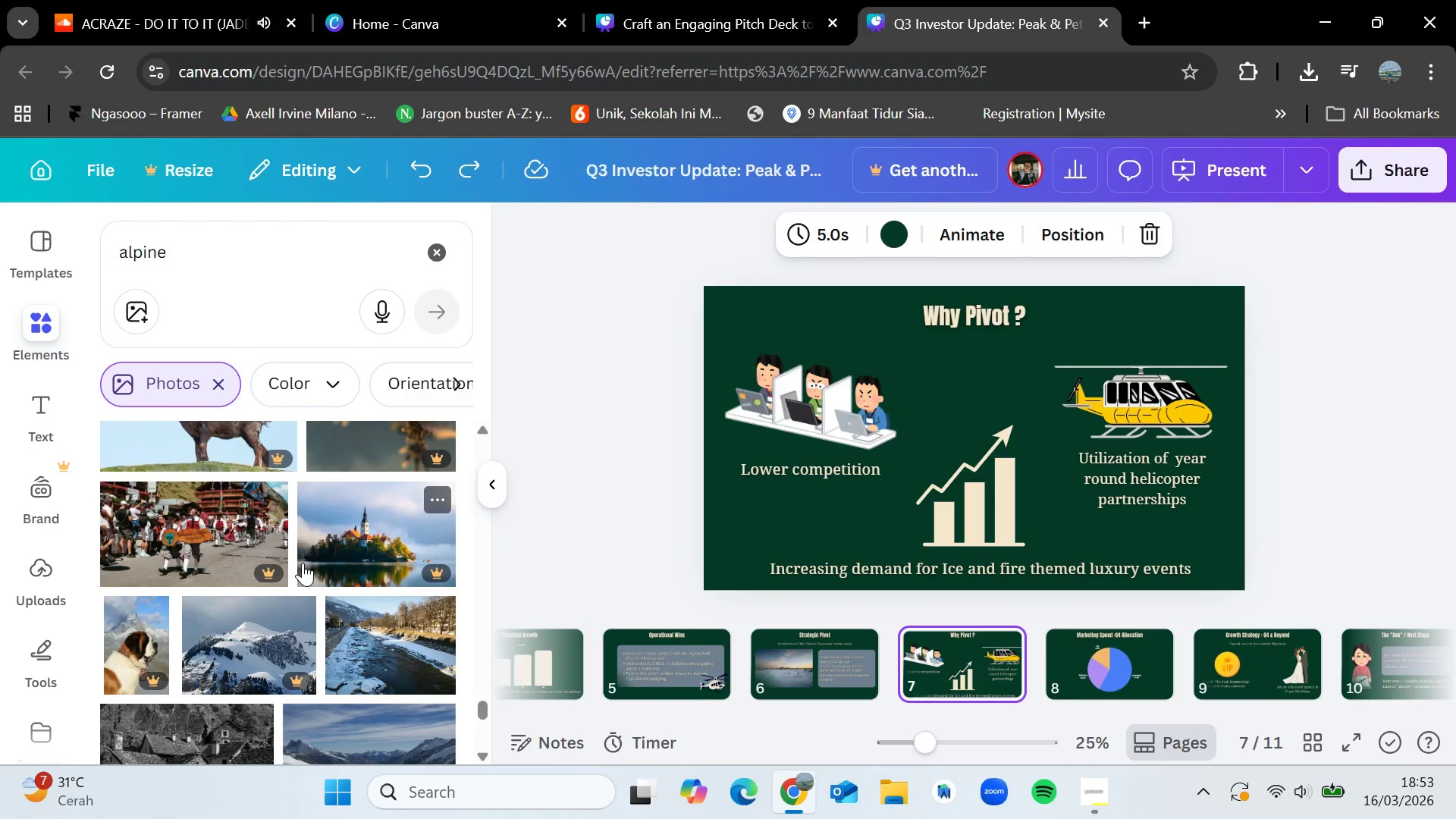 
wait(6.51)
 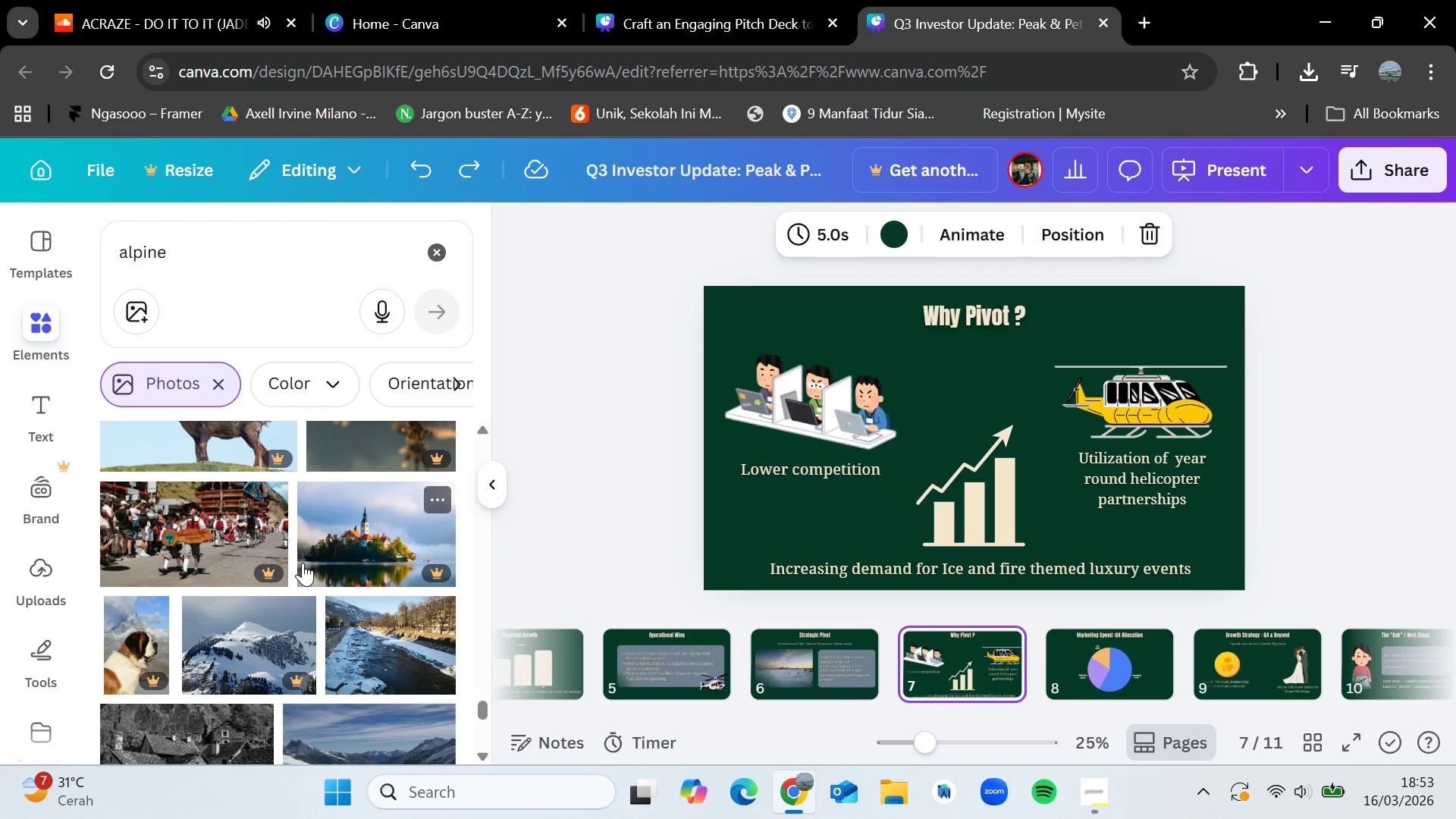 
scroll: coordinate [341, 519], scroll_direction: down, amount: 10.0
 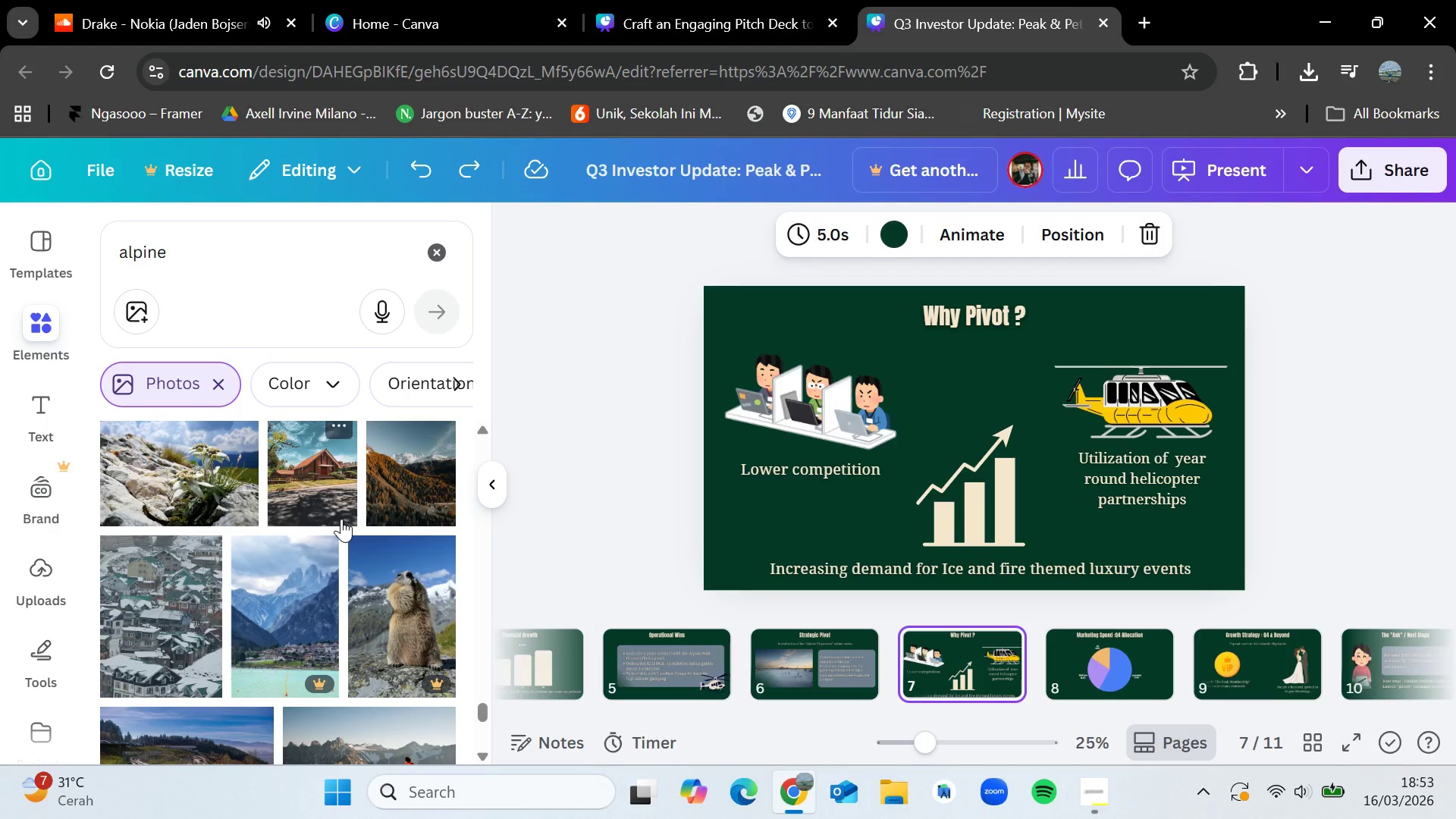 
wait(11.36)
 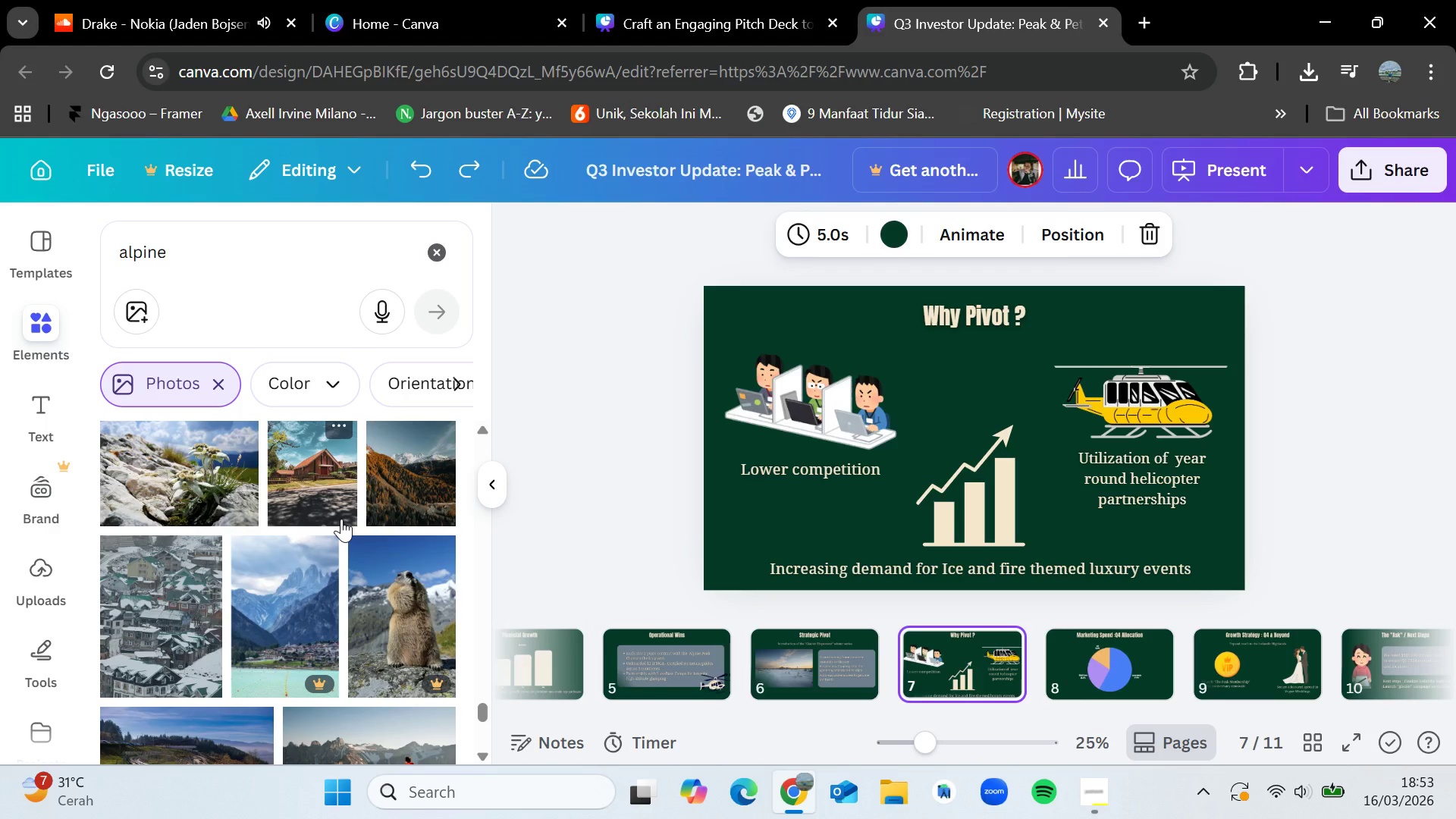 
scroll: coordinate [317, 549], scroll_direction: down, amount: 7.0
 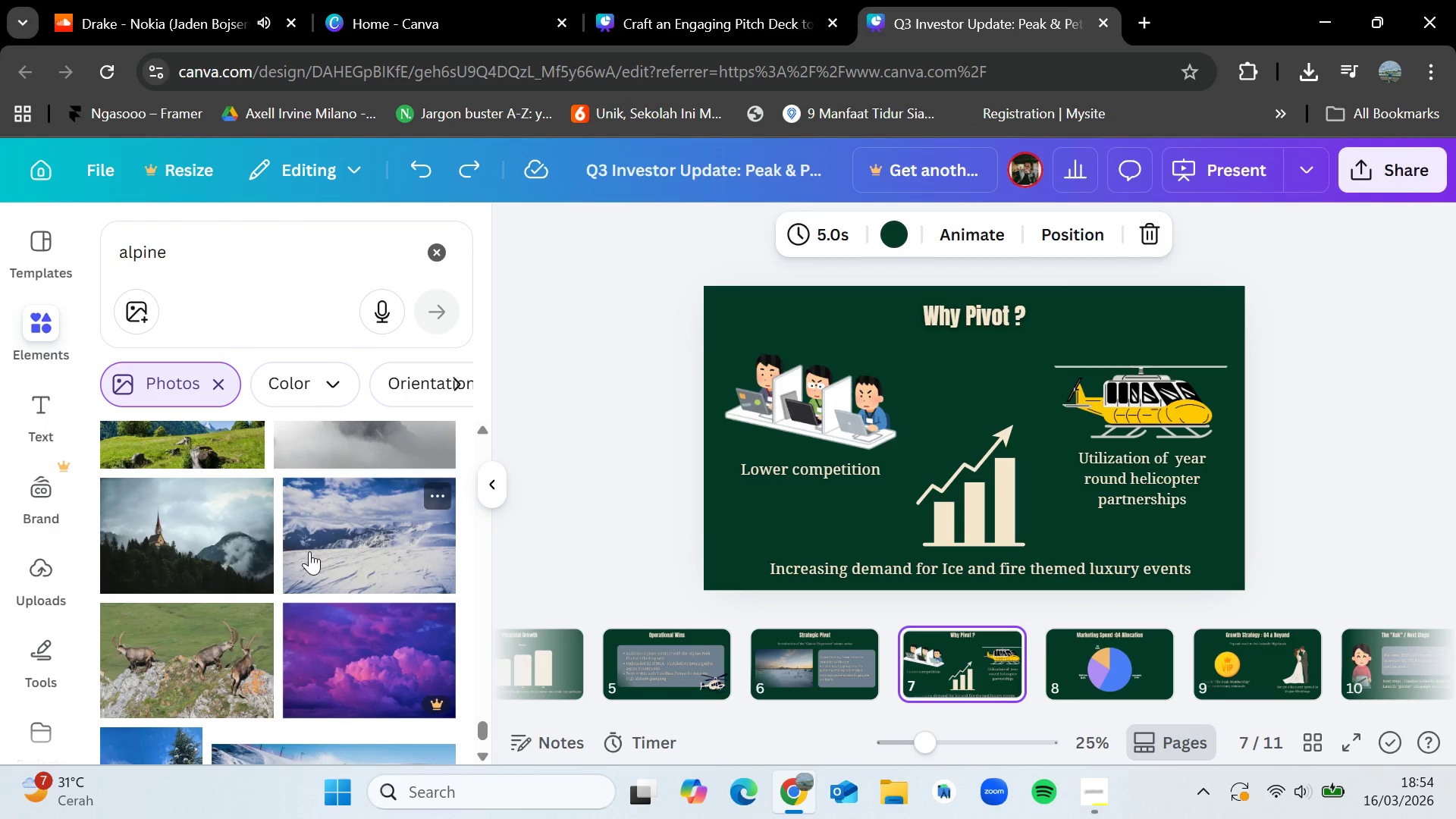 
scroll: coordinate [309, 551], scroll_direction: down, amount: 7.0
 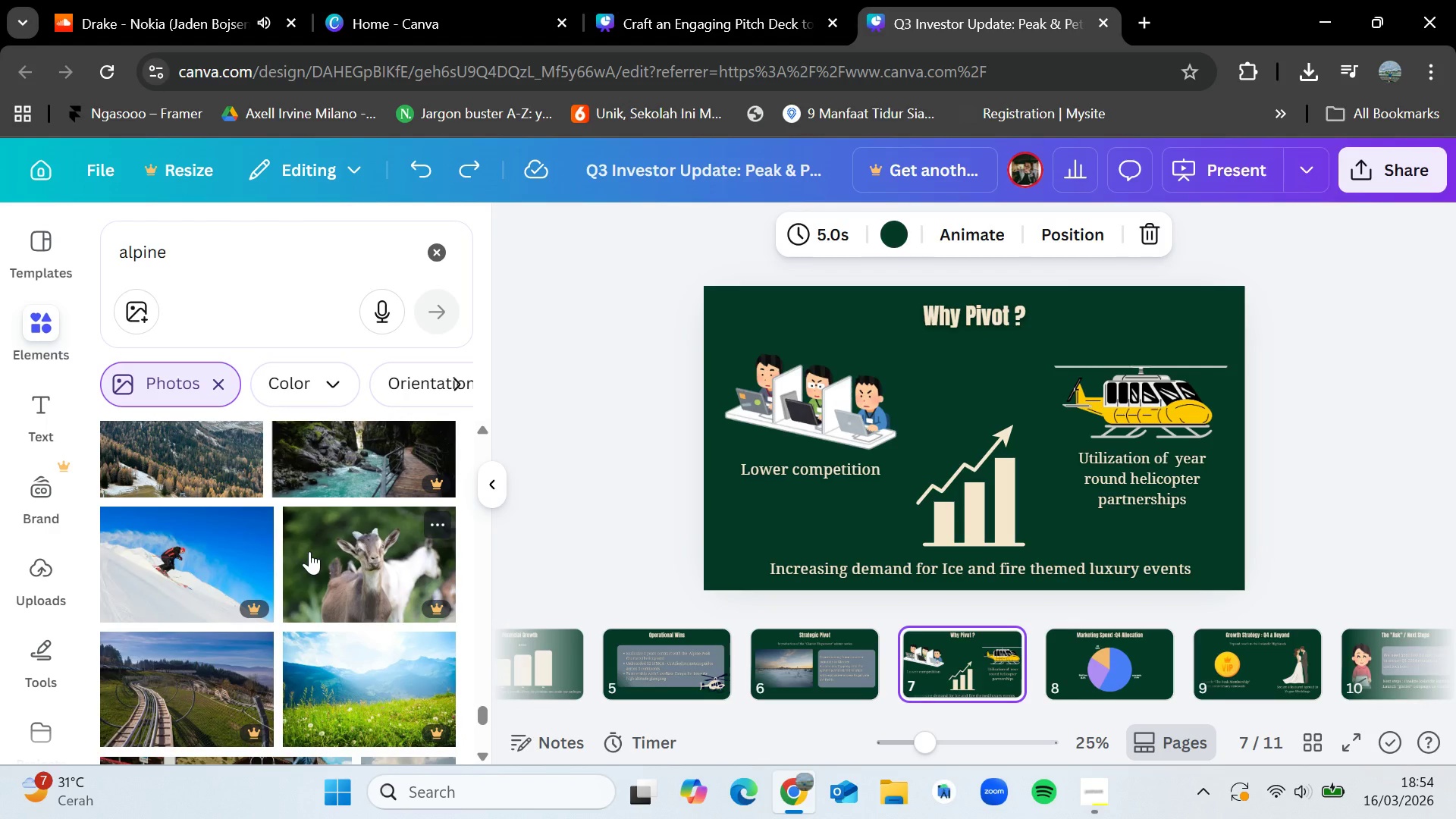 
wait(5.54)
 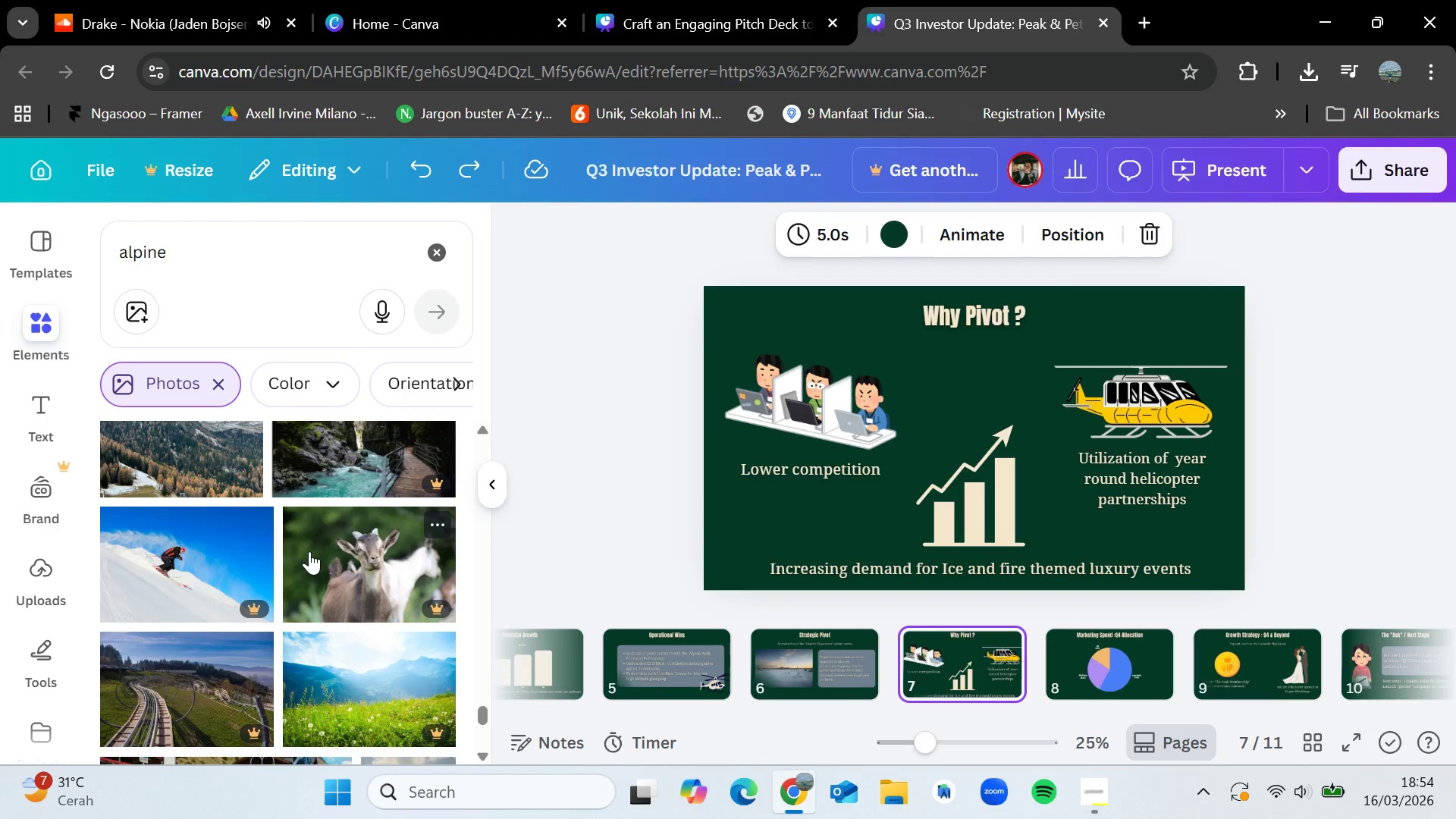 
scroll: coordinate [309, 551], scroll_direction: down, amount: 2.0
 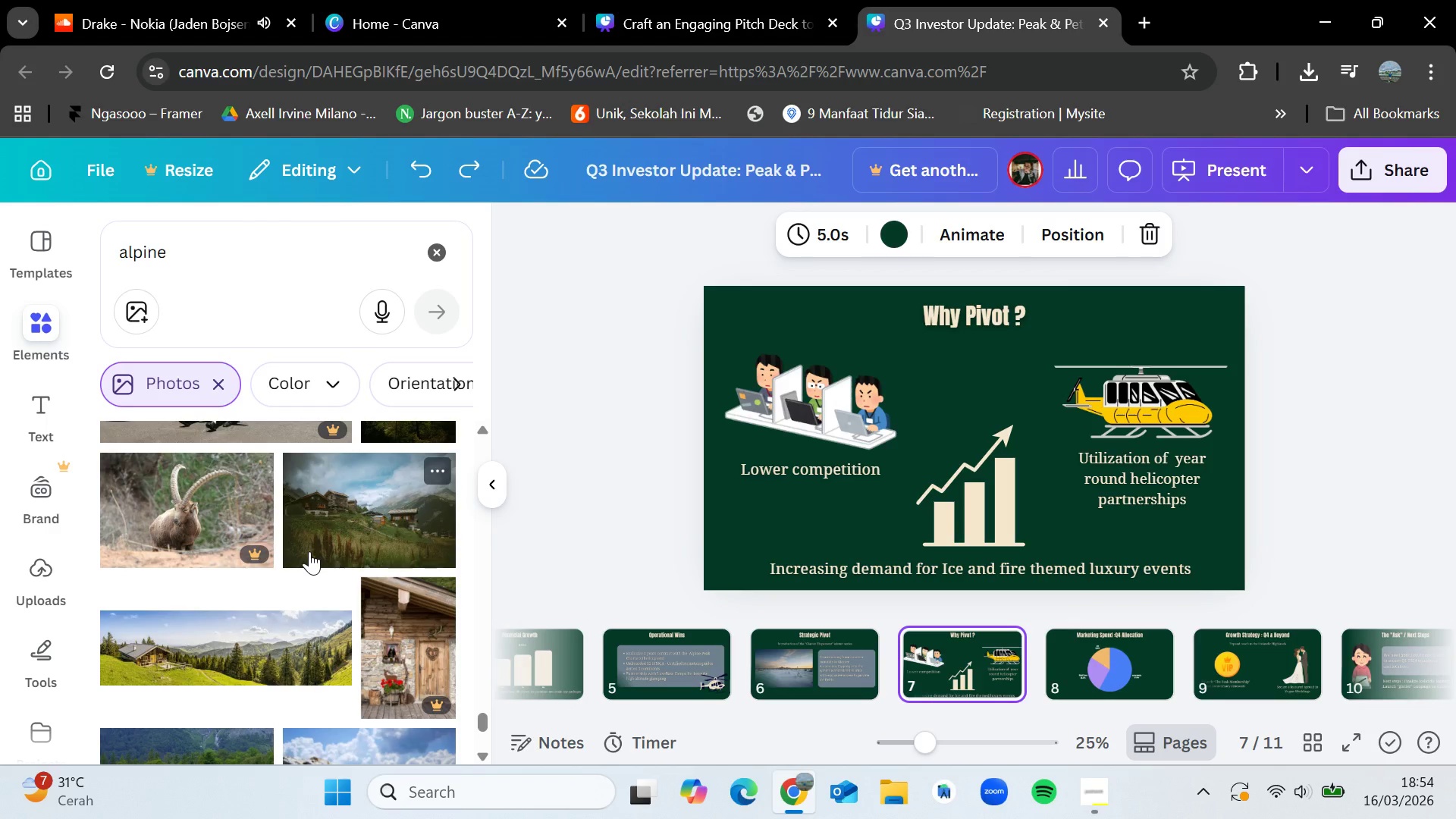 
wait(7.31)
 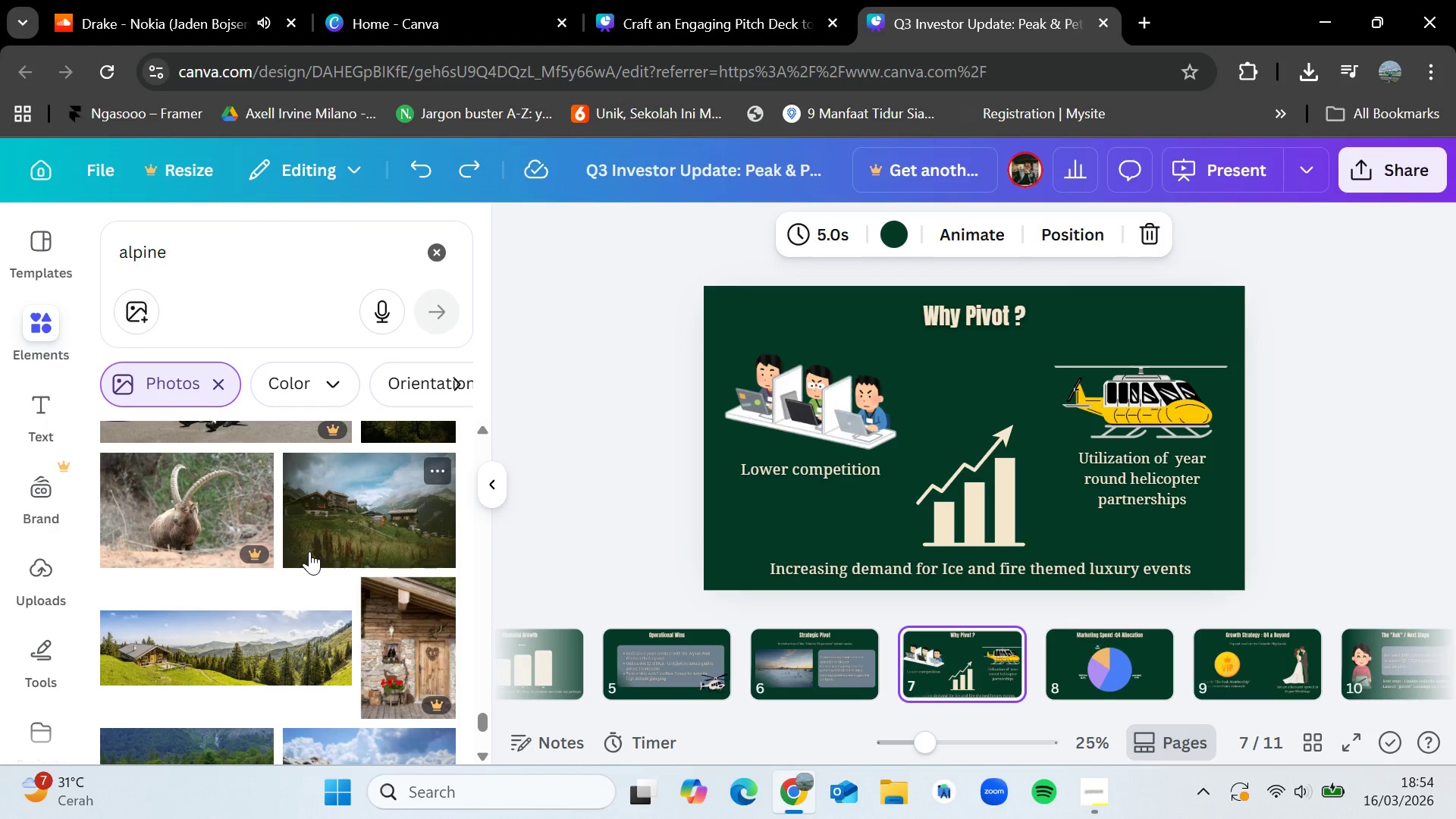 
scroll: coordinate [324, 556], scroll_direction: down, amount: 4.0
 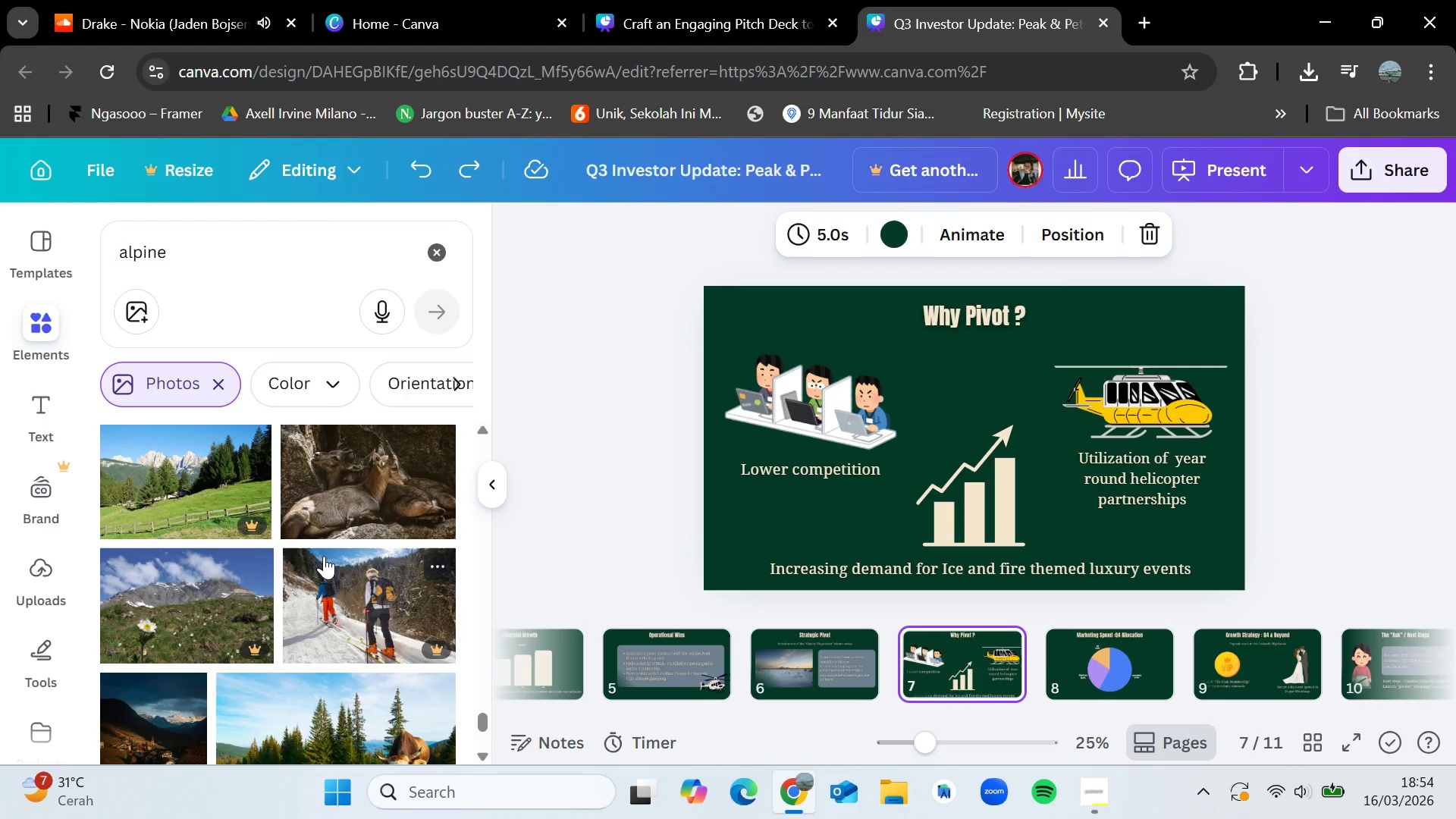 
wait(17.15)
 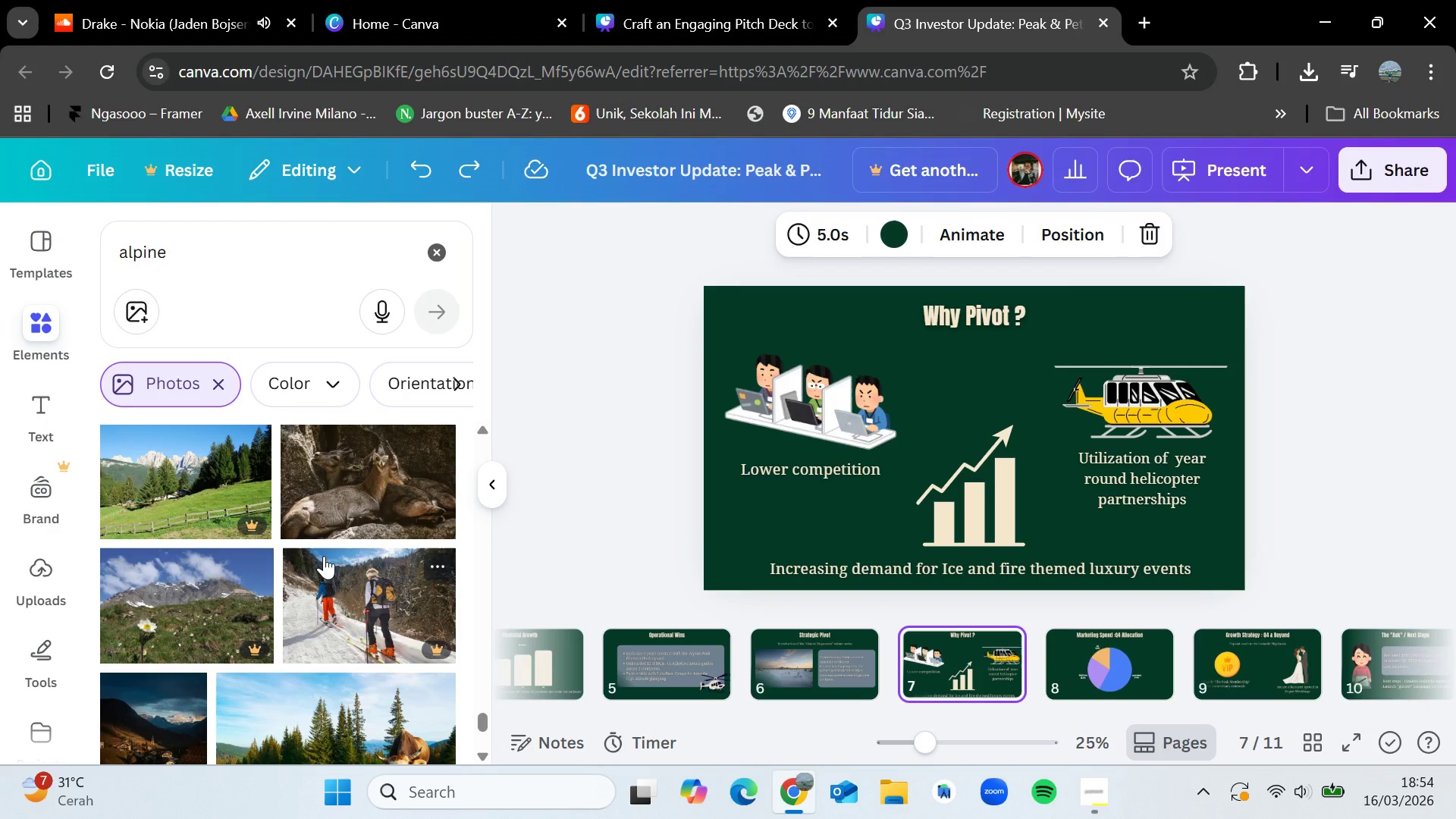 
scroll: coordinate [324, 556], scroll_direction: down, amount: 5.0
 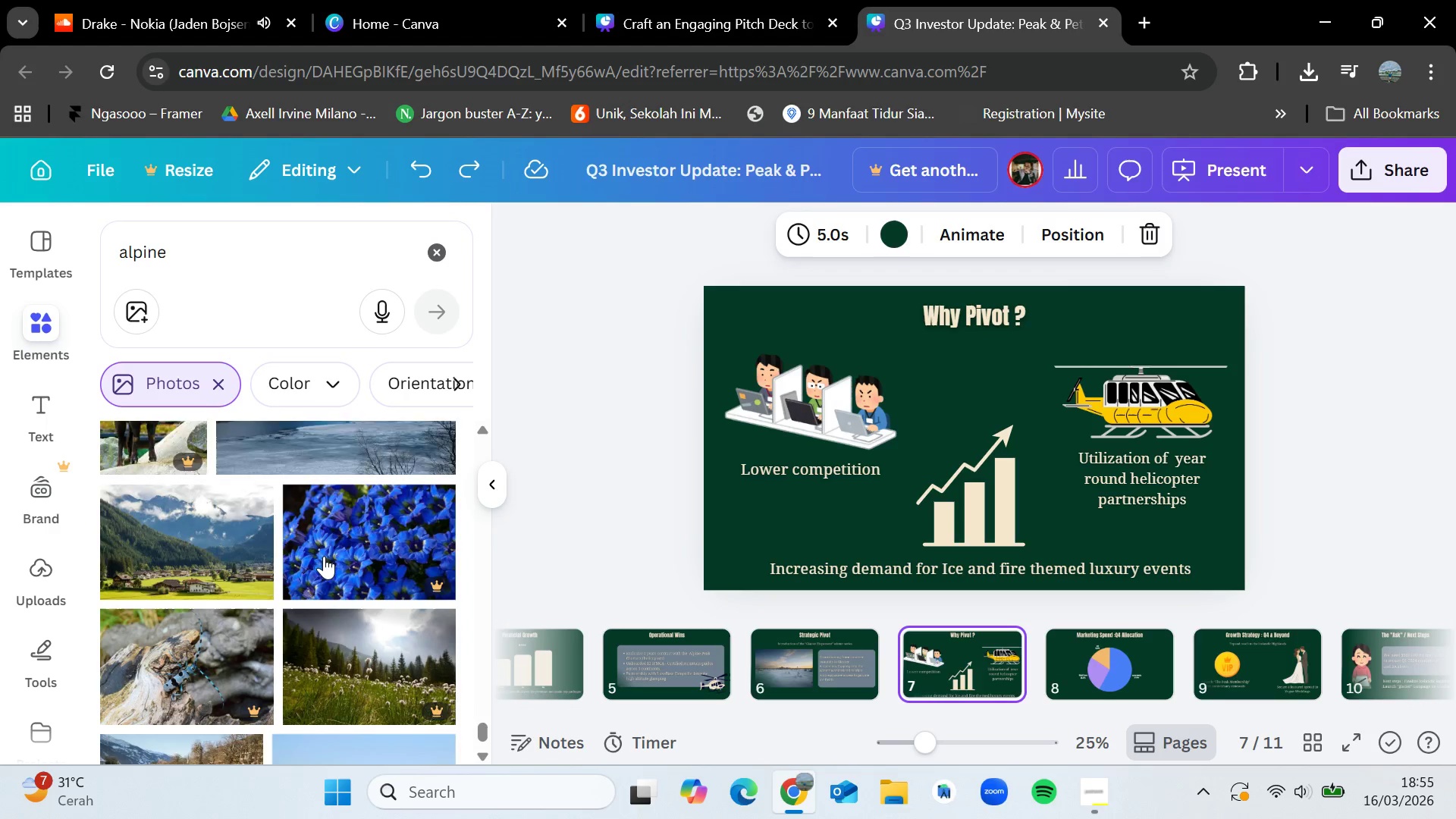 
scroll: coordinate [324, 556], scroll_direction: up, amount: 3.0
 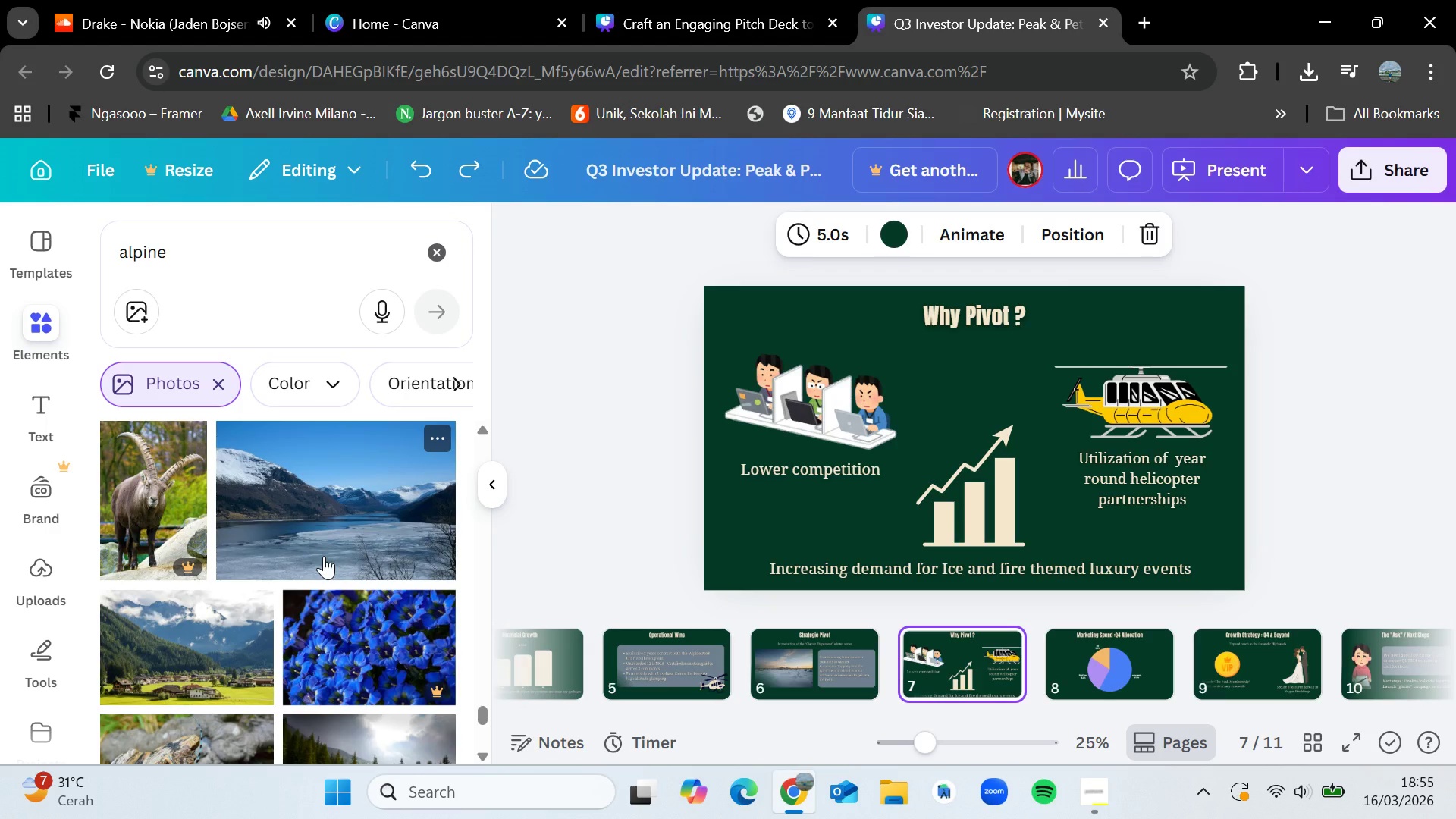 
scroll: coordinate [328, 549], scroll_direction: down, amount: 3.0
 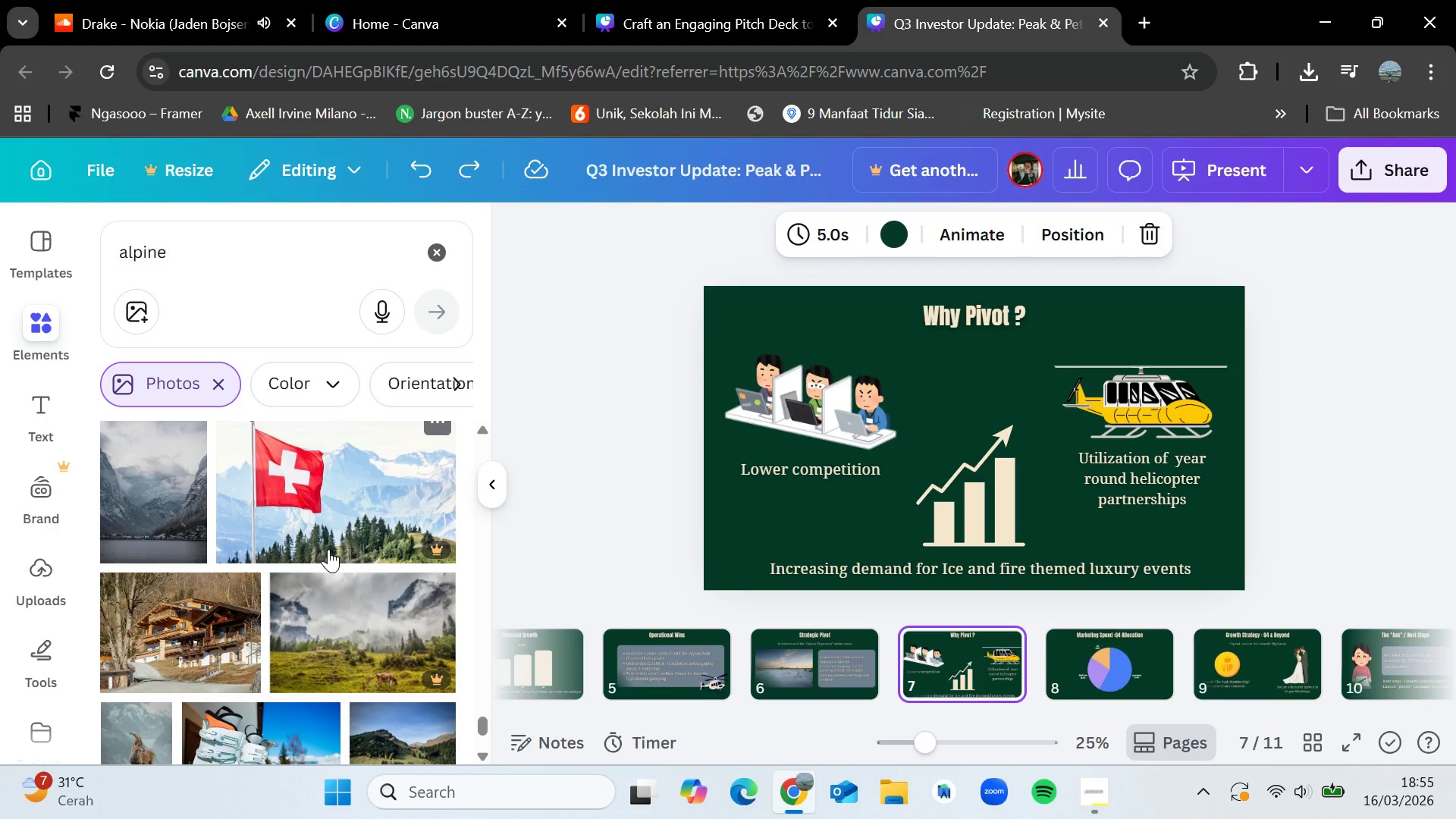 
wait(7.77)
 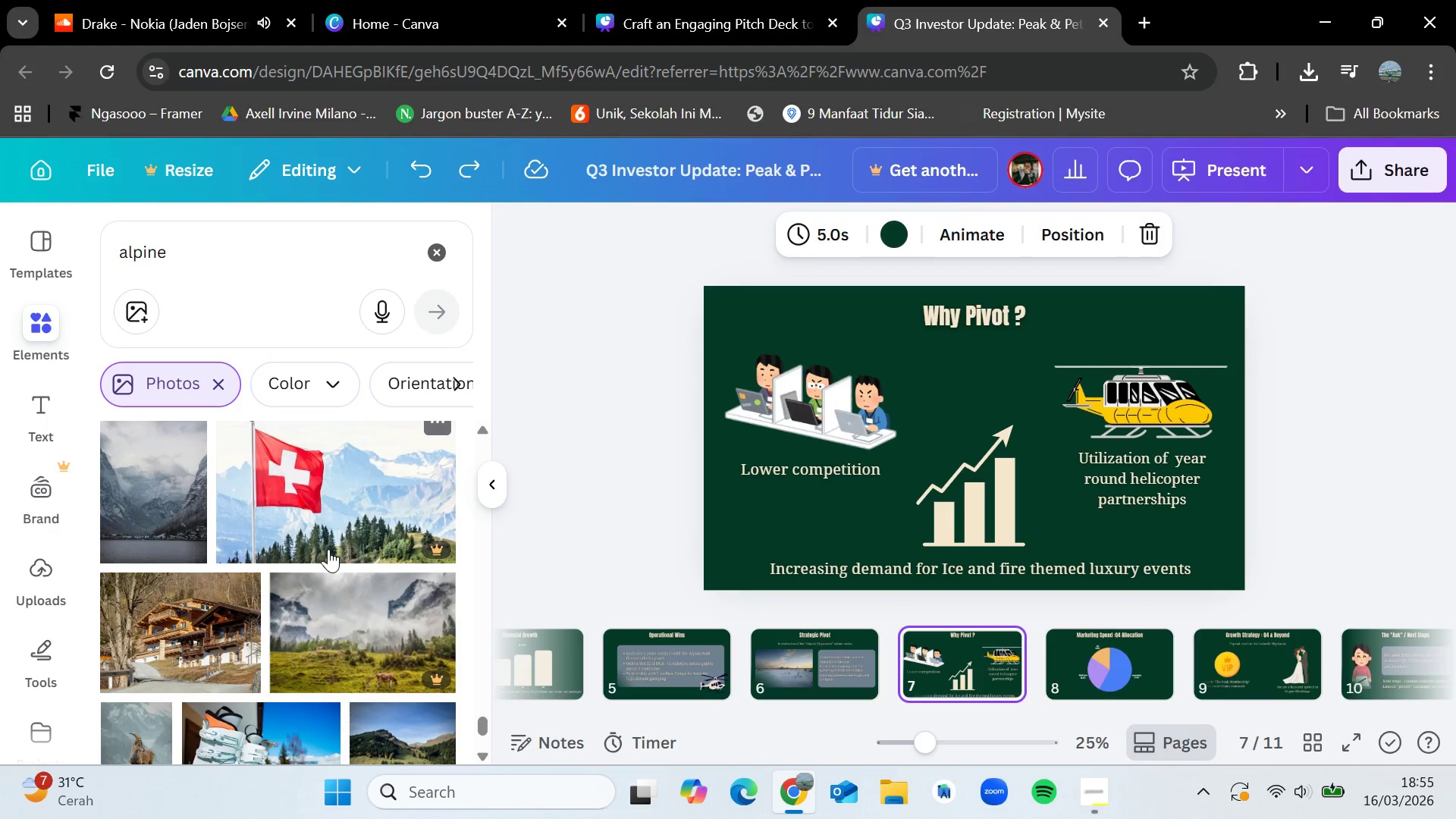 
hold_key(key=VolumeUp, duration=0.89)
 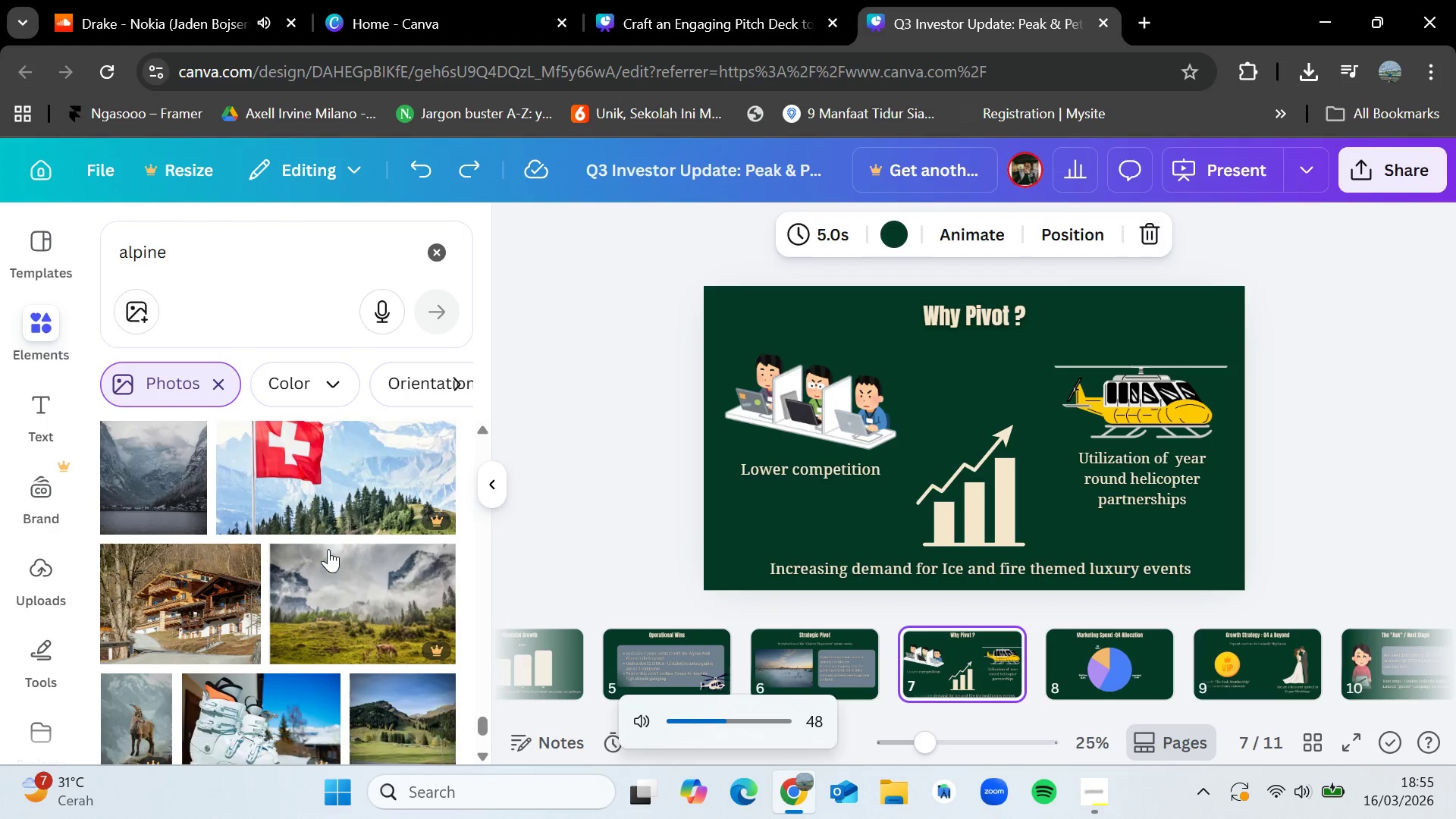 
scroll: coordinate [360, 530], scroll_direction: down, amount: 12.0
 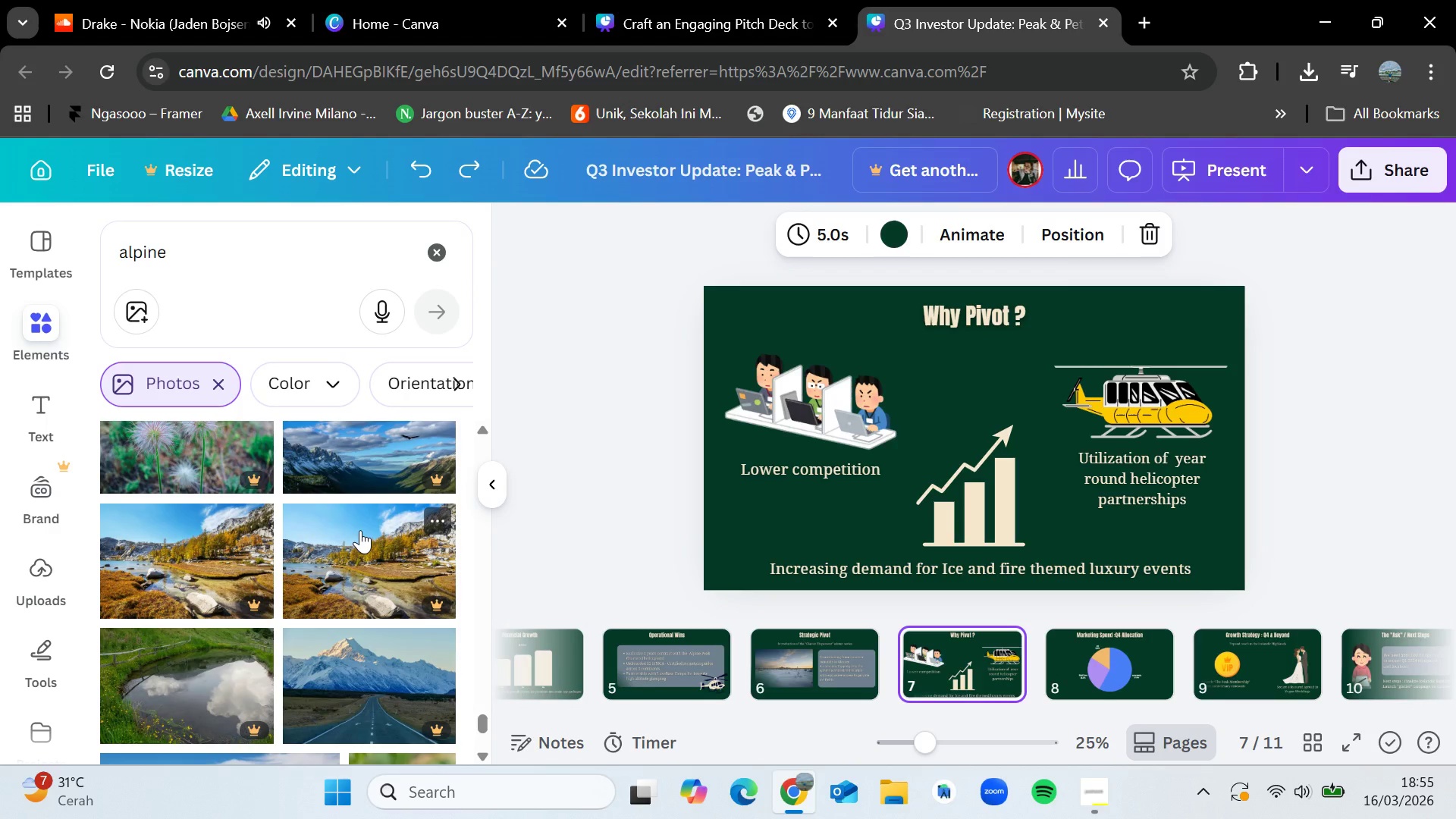 
scroll: coordinate [360, 530], scroll_direction: down, amount: 8.0
 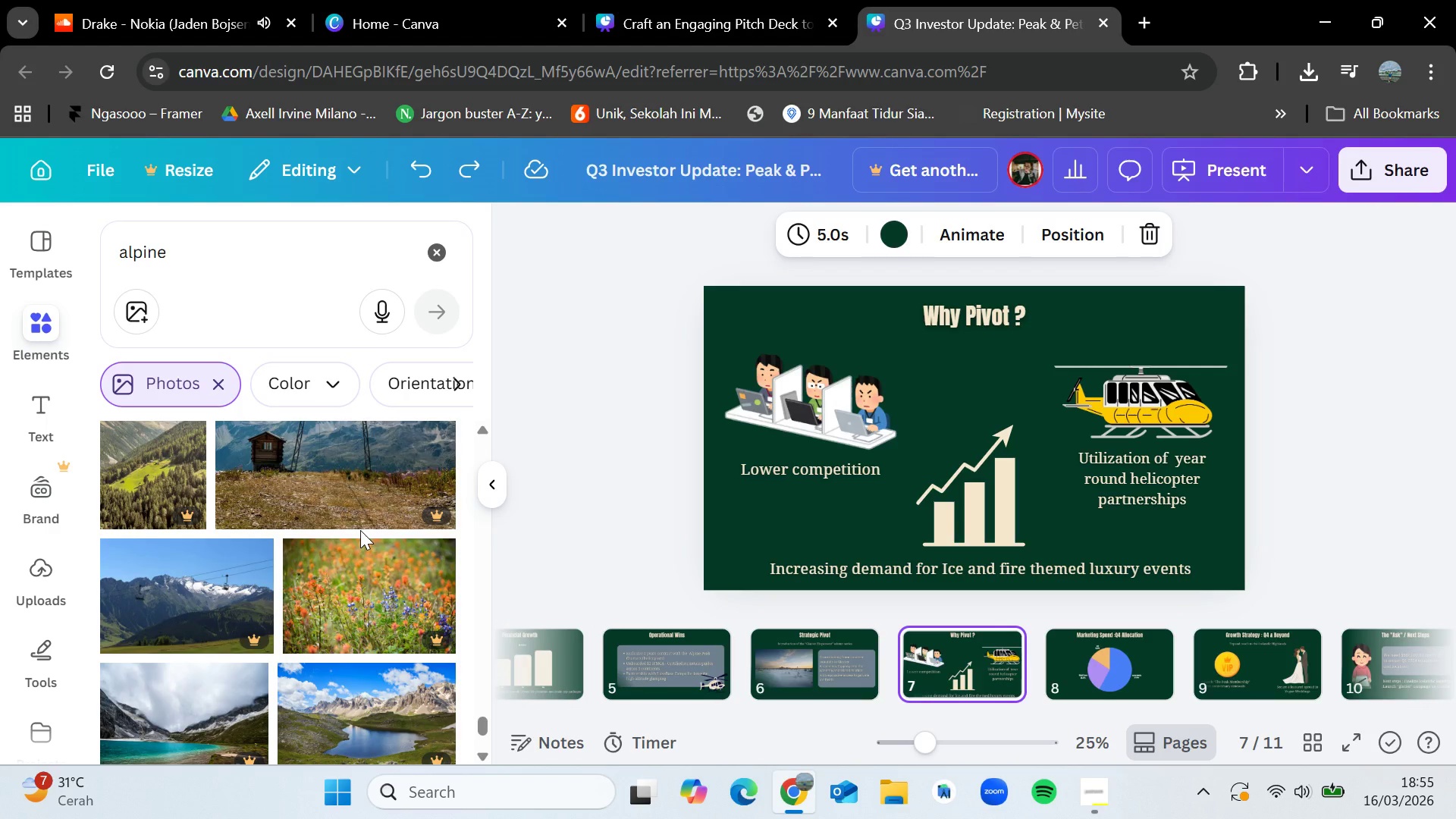 
scroll: coordinate [360, 547], scroll_direction: down, amount: 4.0
 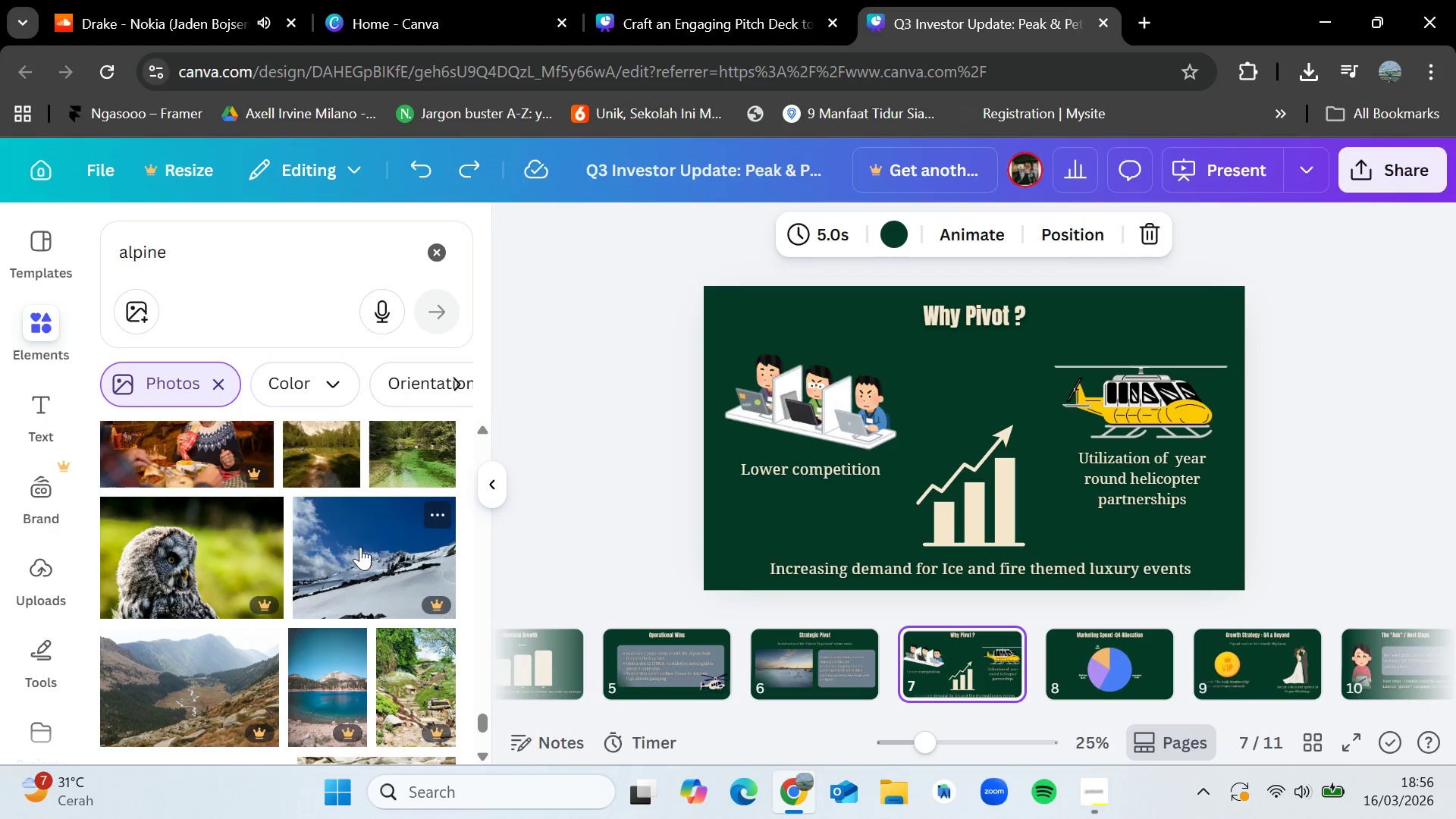 
wait(6.02)
 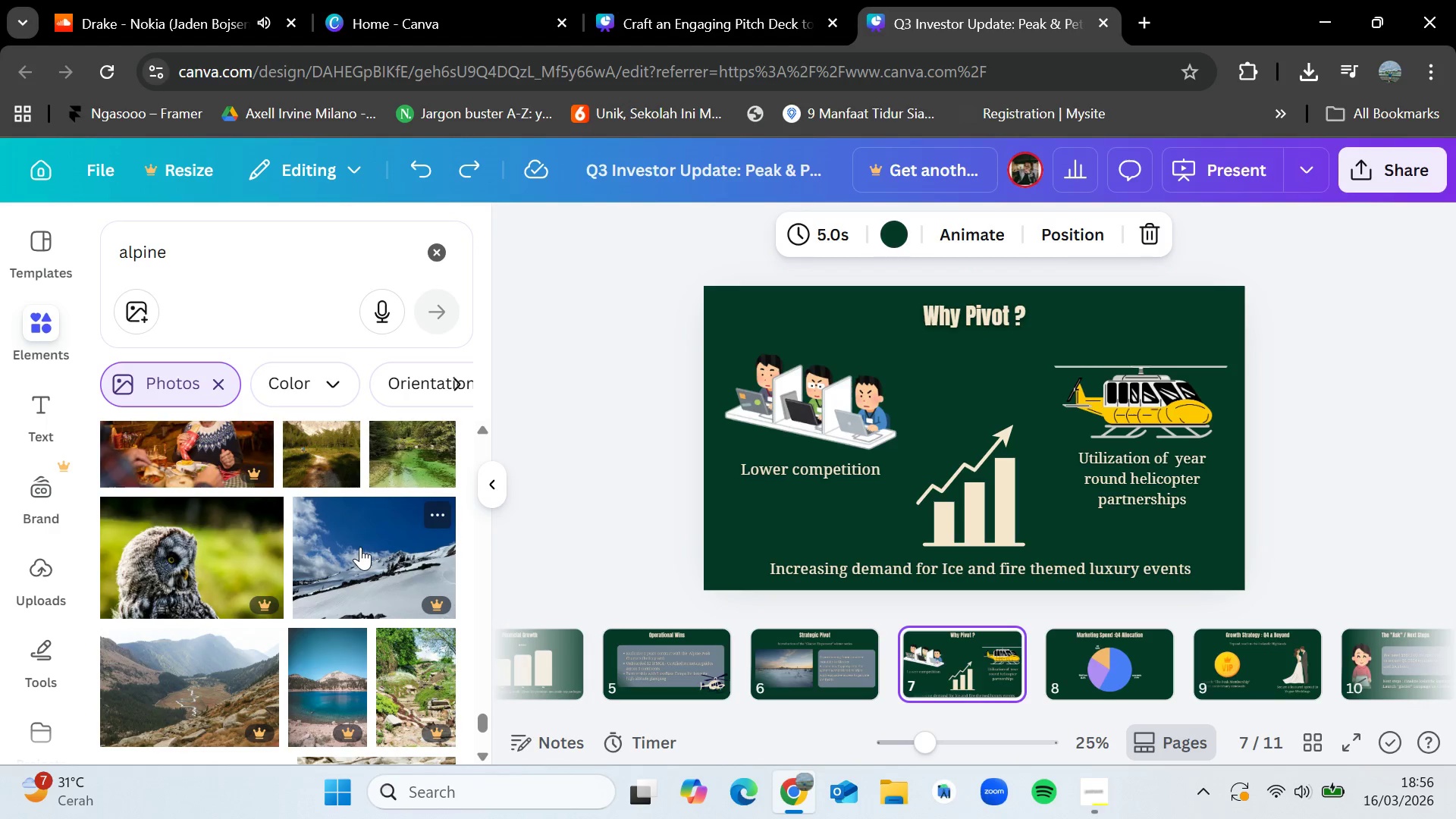 
scroll: coordinate [360, 547], scroll_direction: down, amount: 7.0
 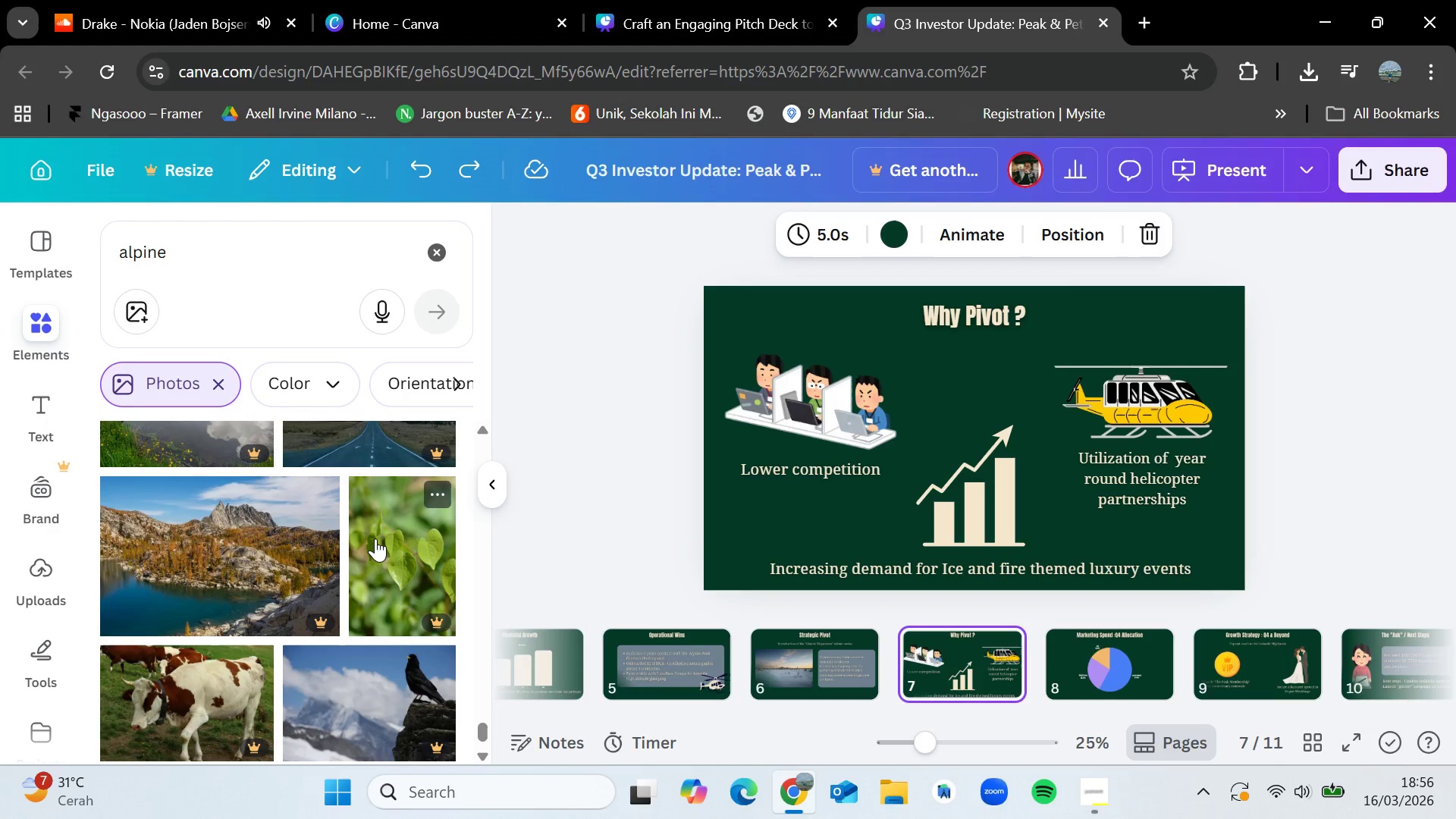 
wait(17.7)
 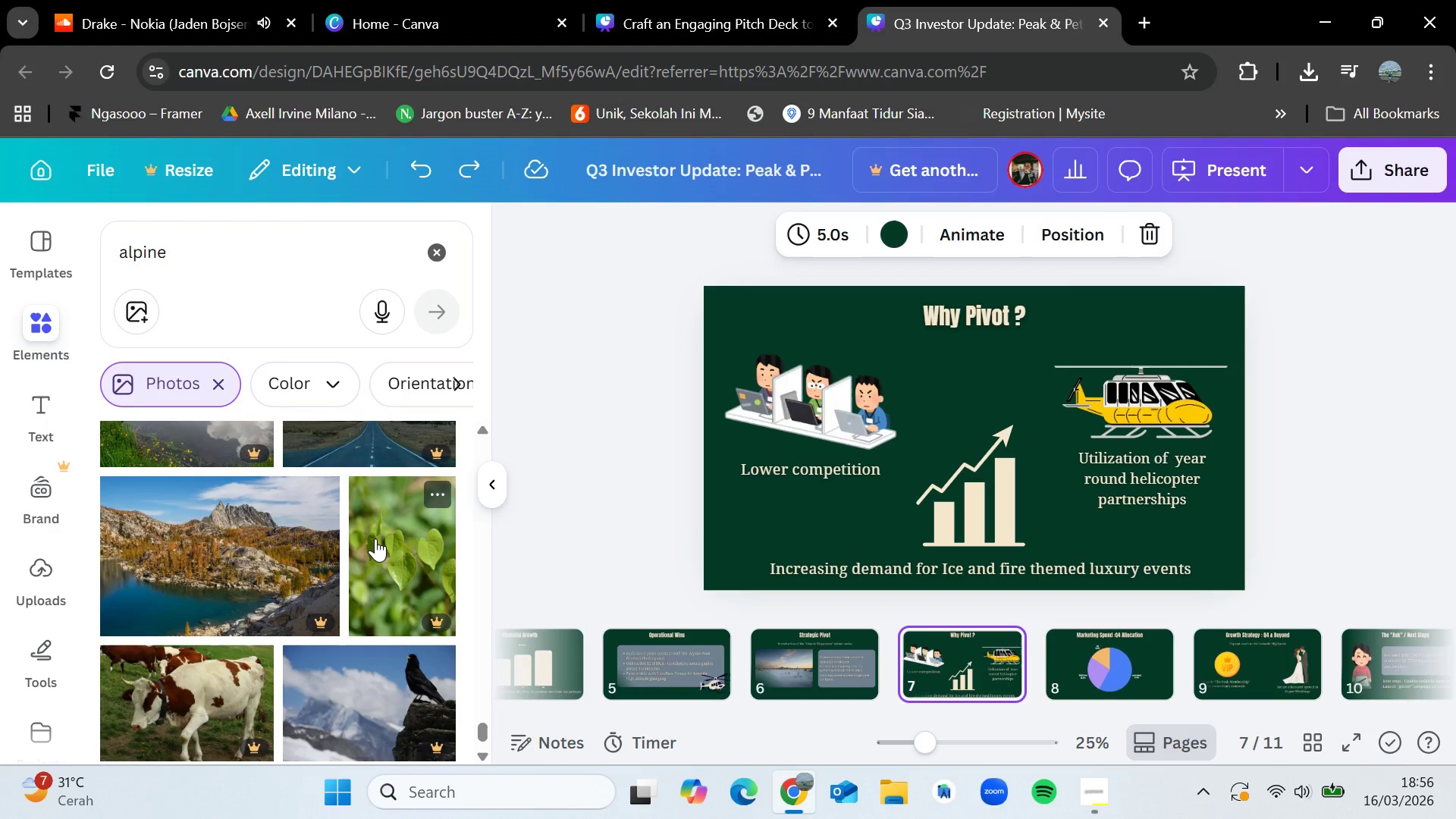 
scroll: coordinate [397, 602], scroll_direction: down, amount: 6.0
 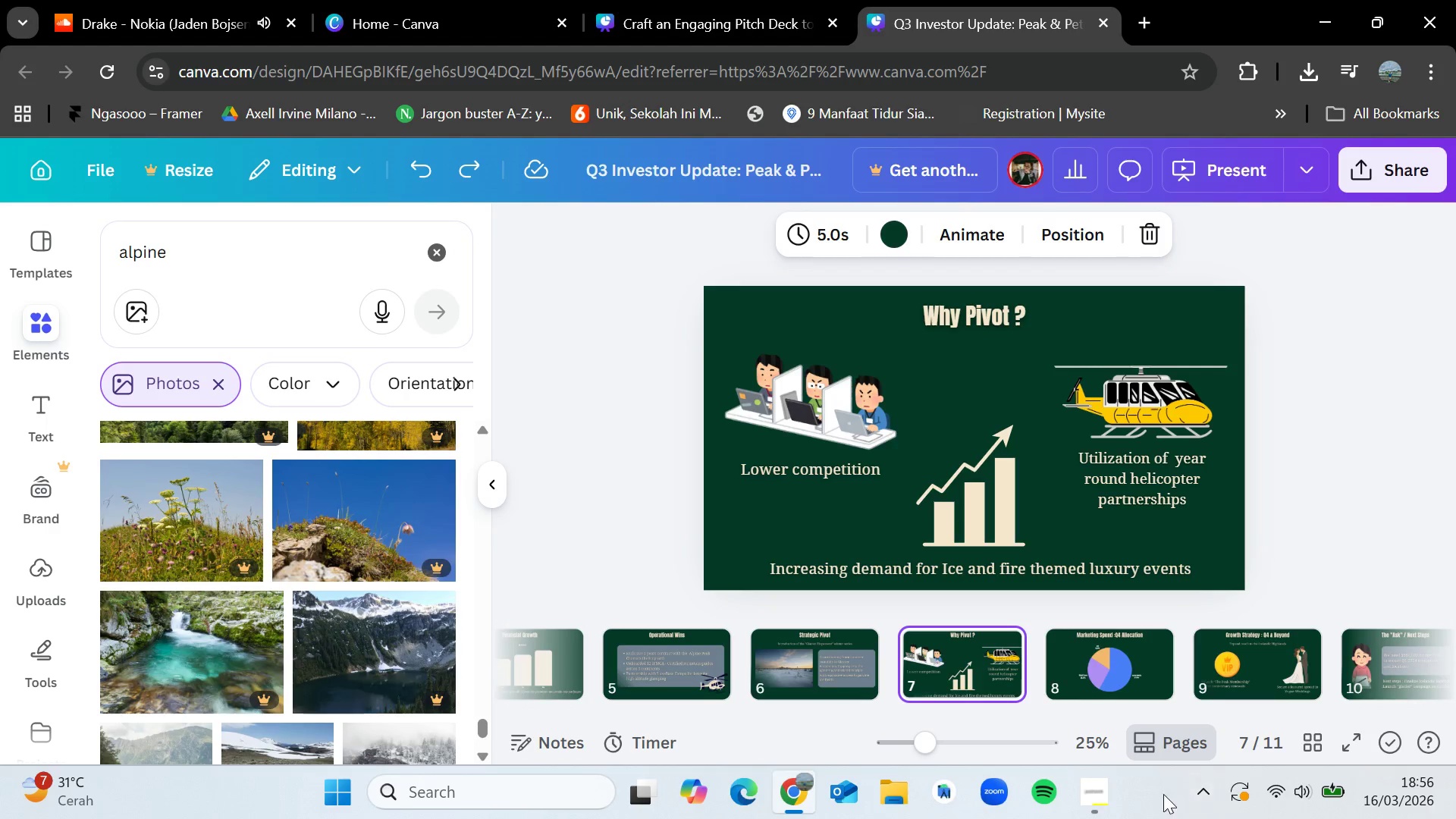 
left_click([1105, 791])